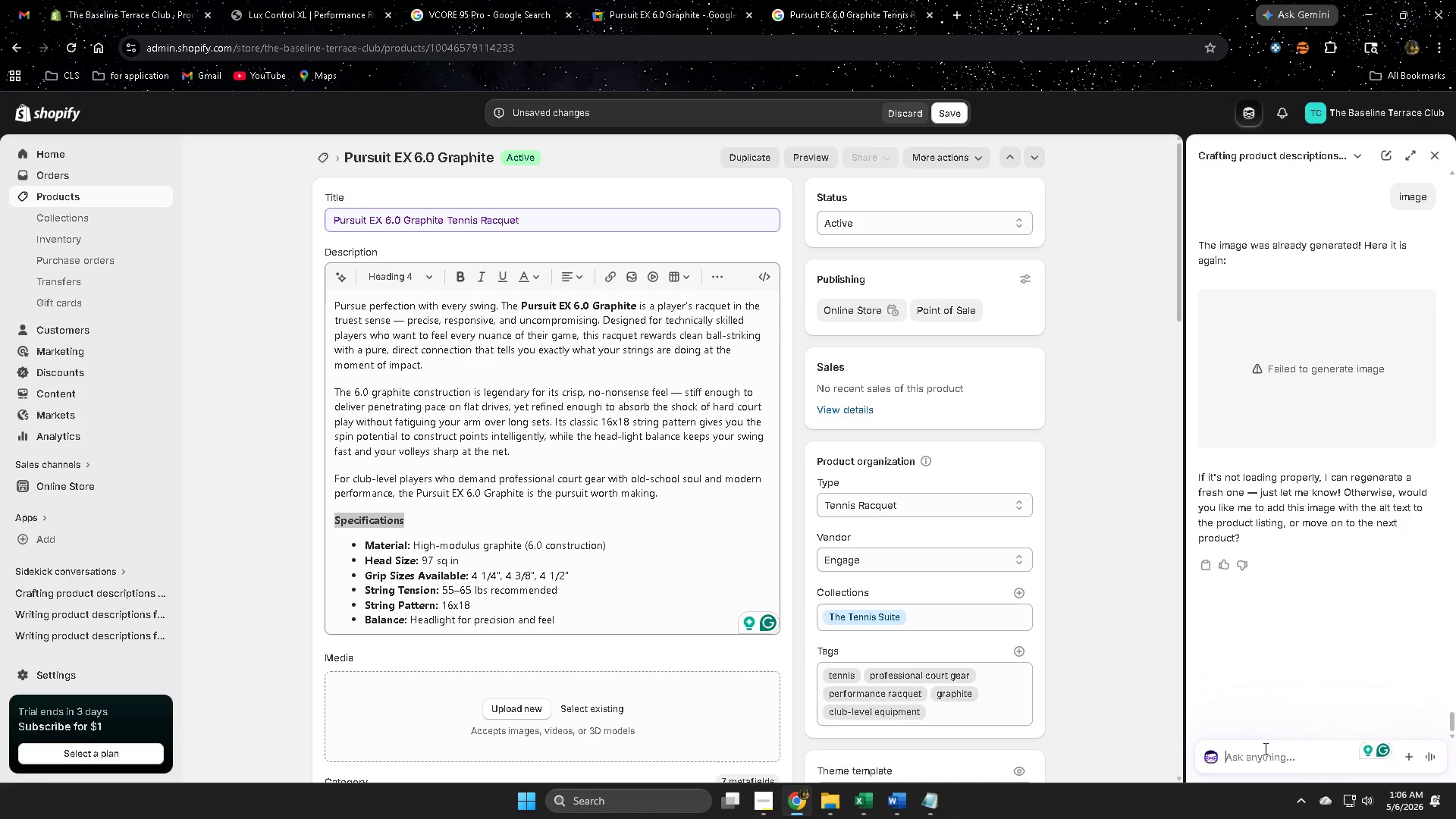 
type(i thin)
 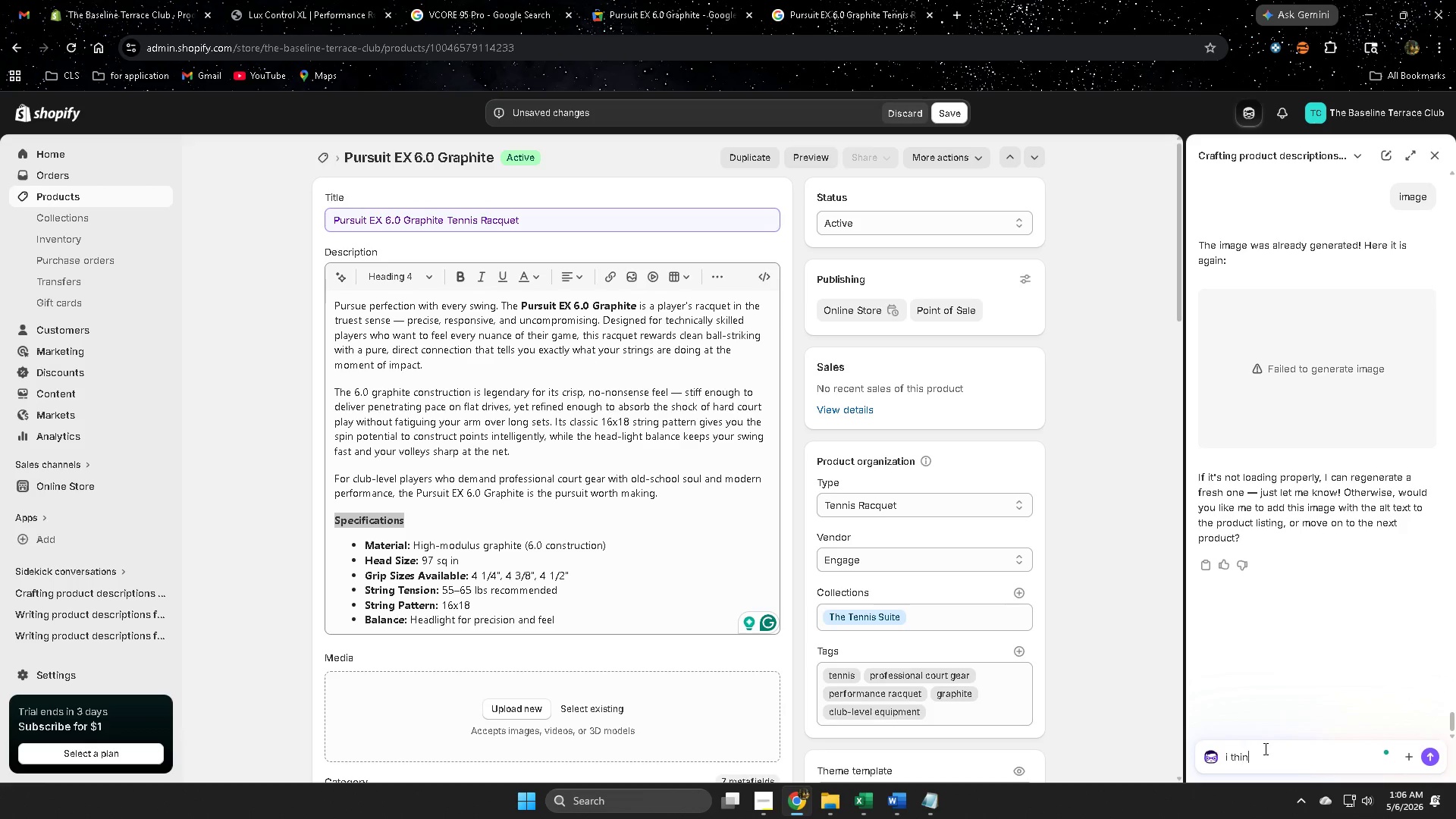 
scroll: coordinate [1201, 771], scroll_direction: down, amount: 2.0
 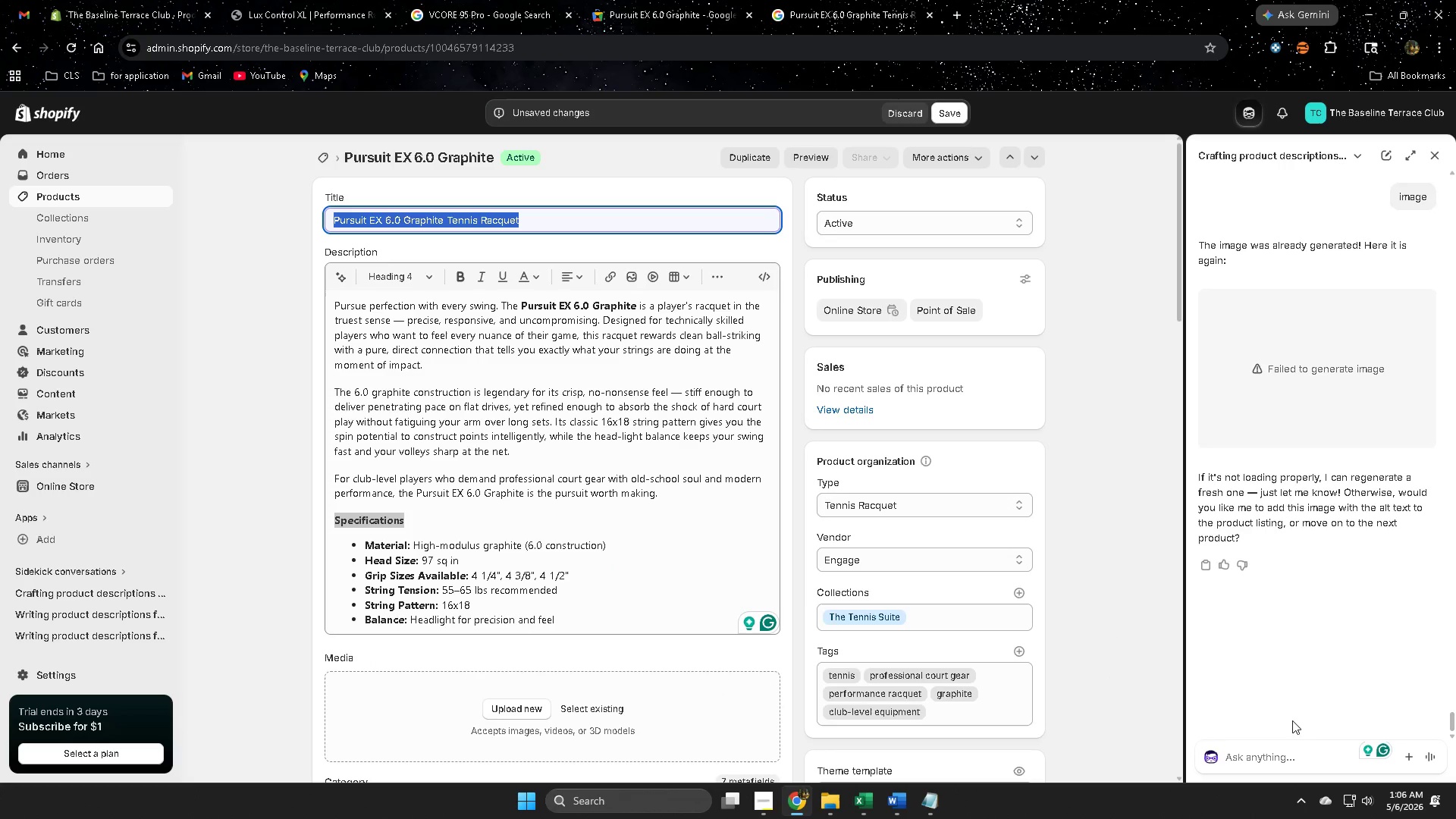 
type(k this )
 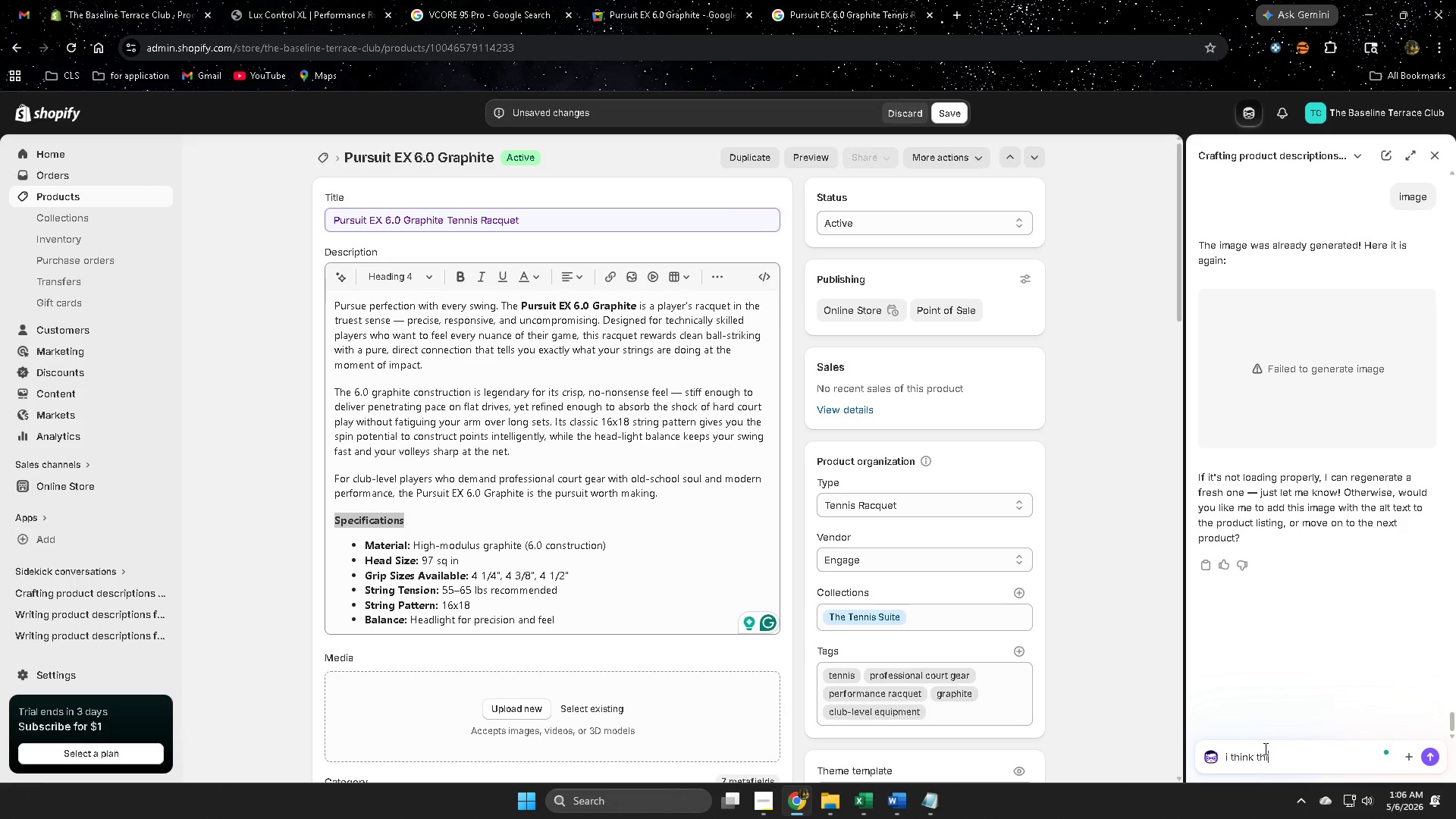 
scroll: coordinate [1345, 467], scroll_direction: down, amount: 2.0
 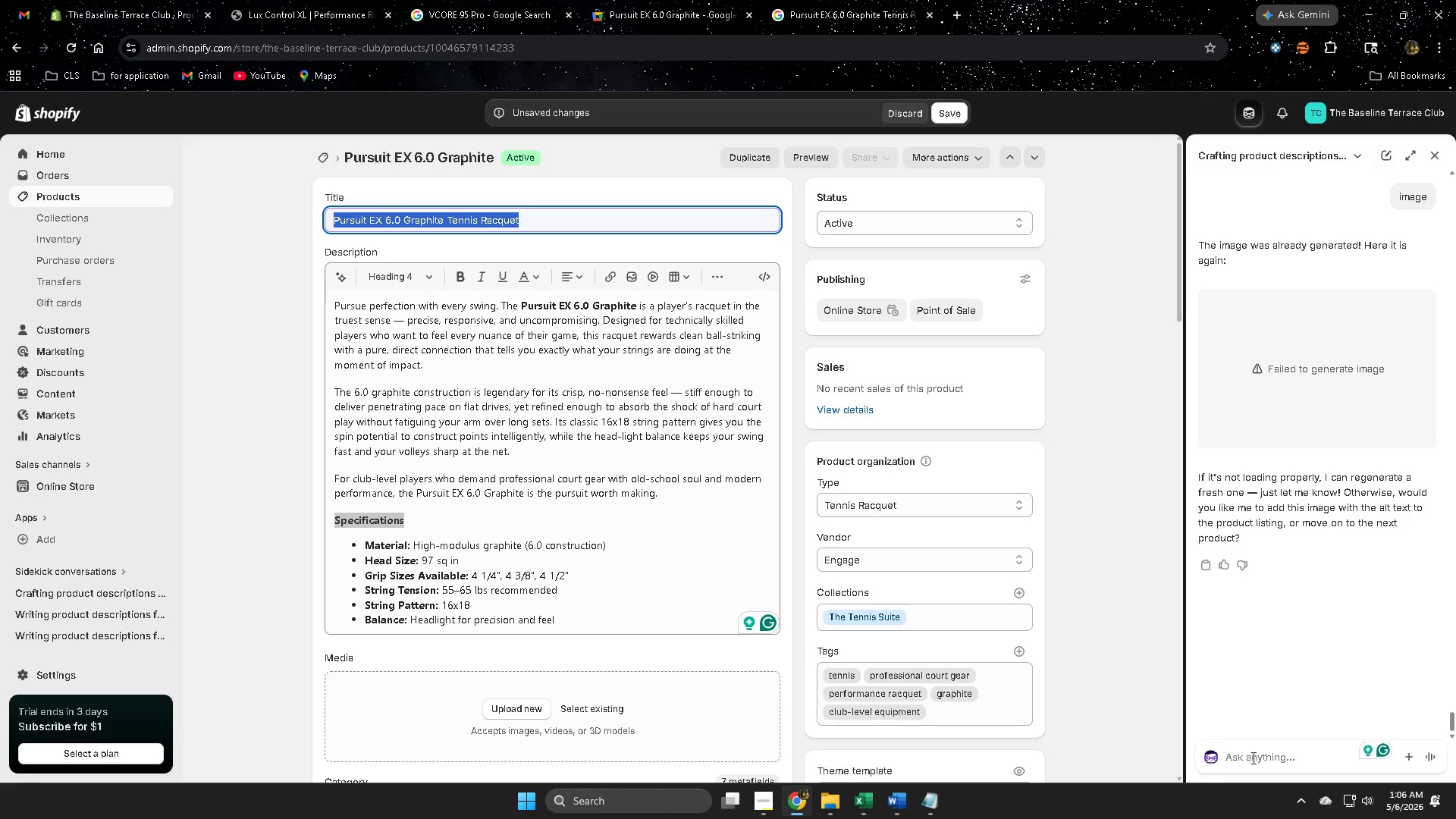 
type(is a pilcc)
key(Backspace)
key(Backspace)
key(Backspace)
type(kkelc)
key(Backspace)
key(Backspace)
key(Backspace)
type(lec )
key(Backspace)
key(Backspace)
key(Backspace)
 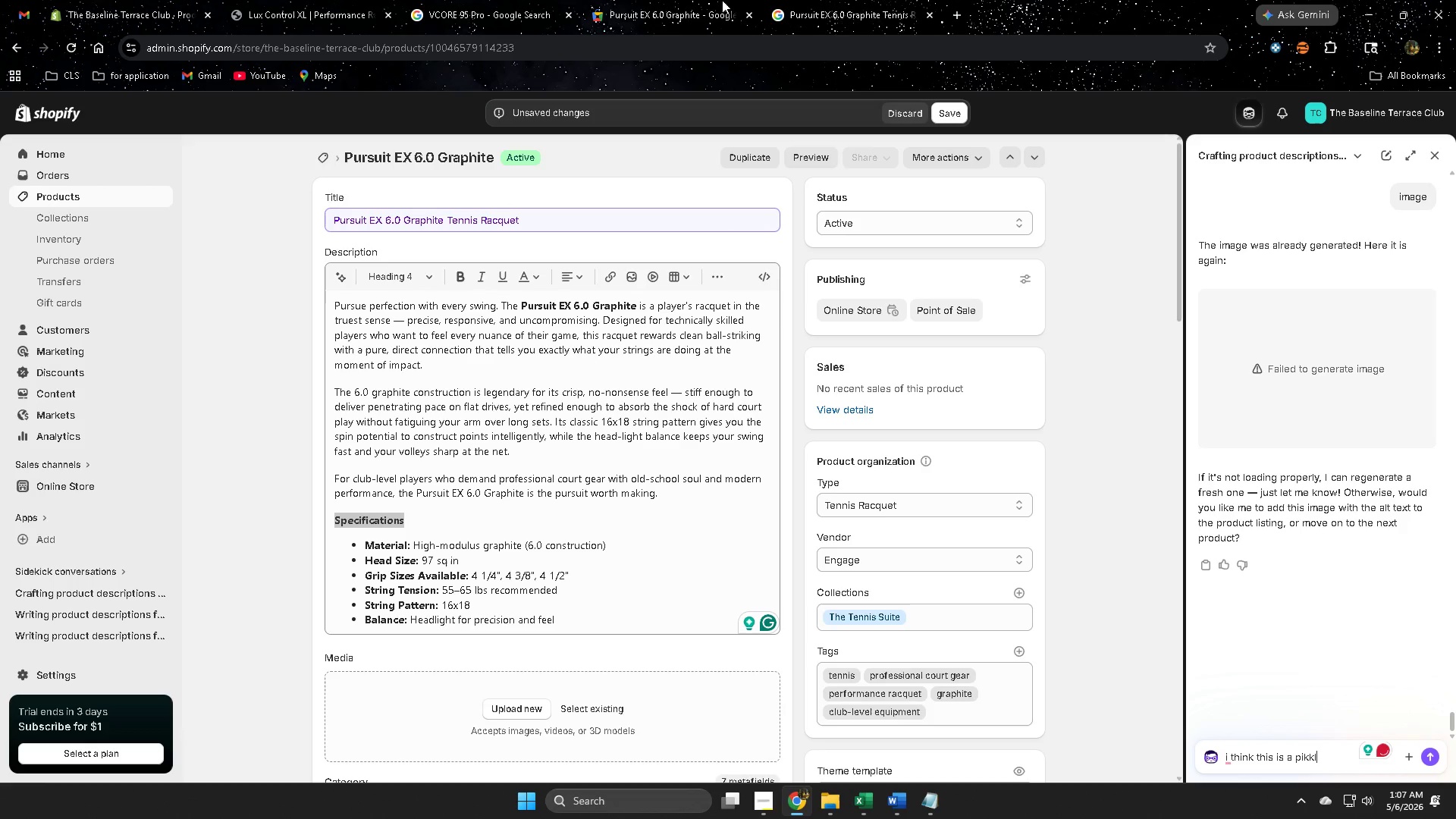 
left_click([689, 5])
 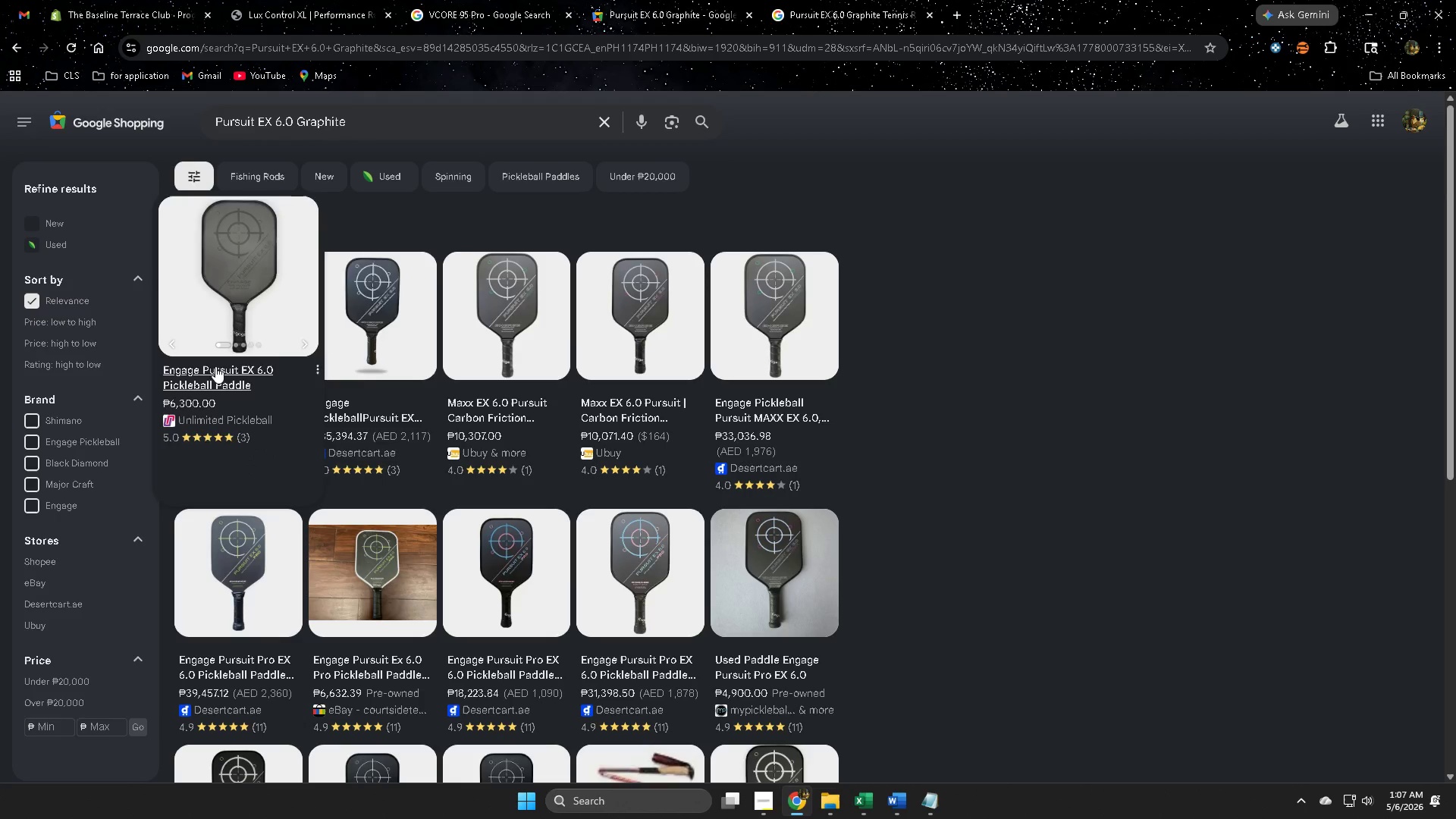 
left_click([839, 1])
 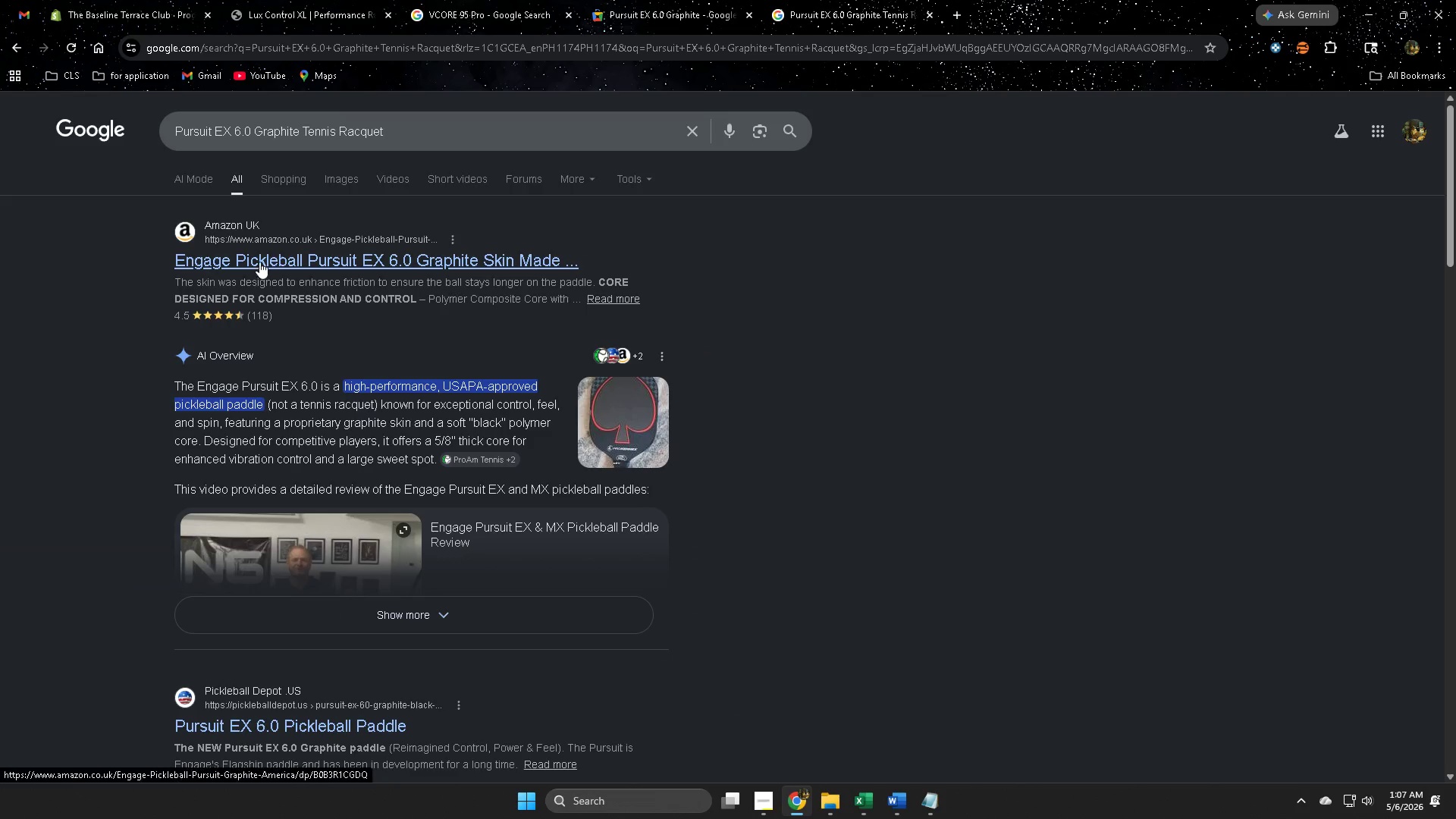 
wait(5.72)
 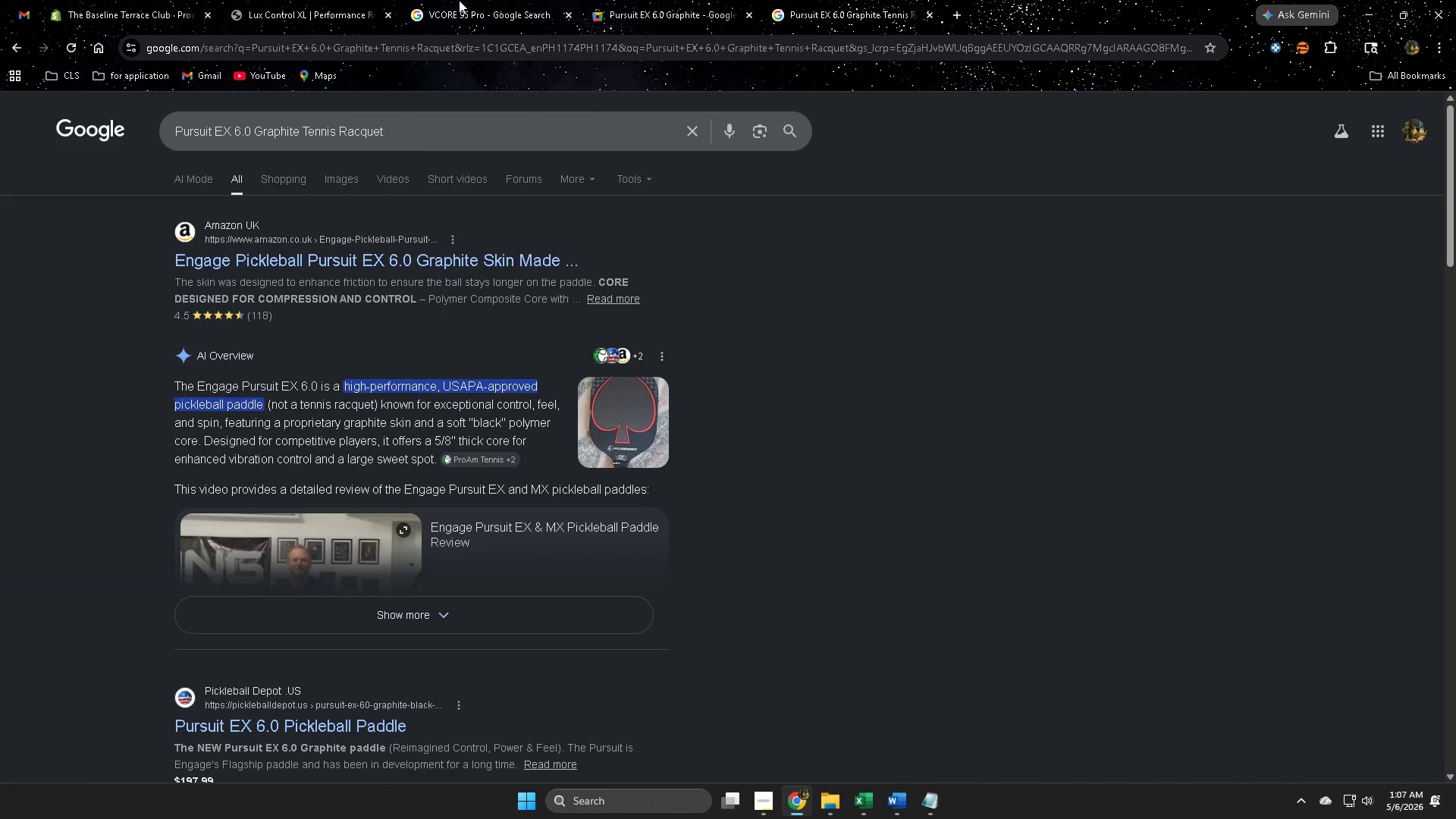 
left_click([271, 265])
 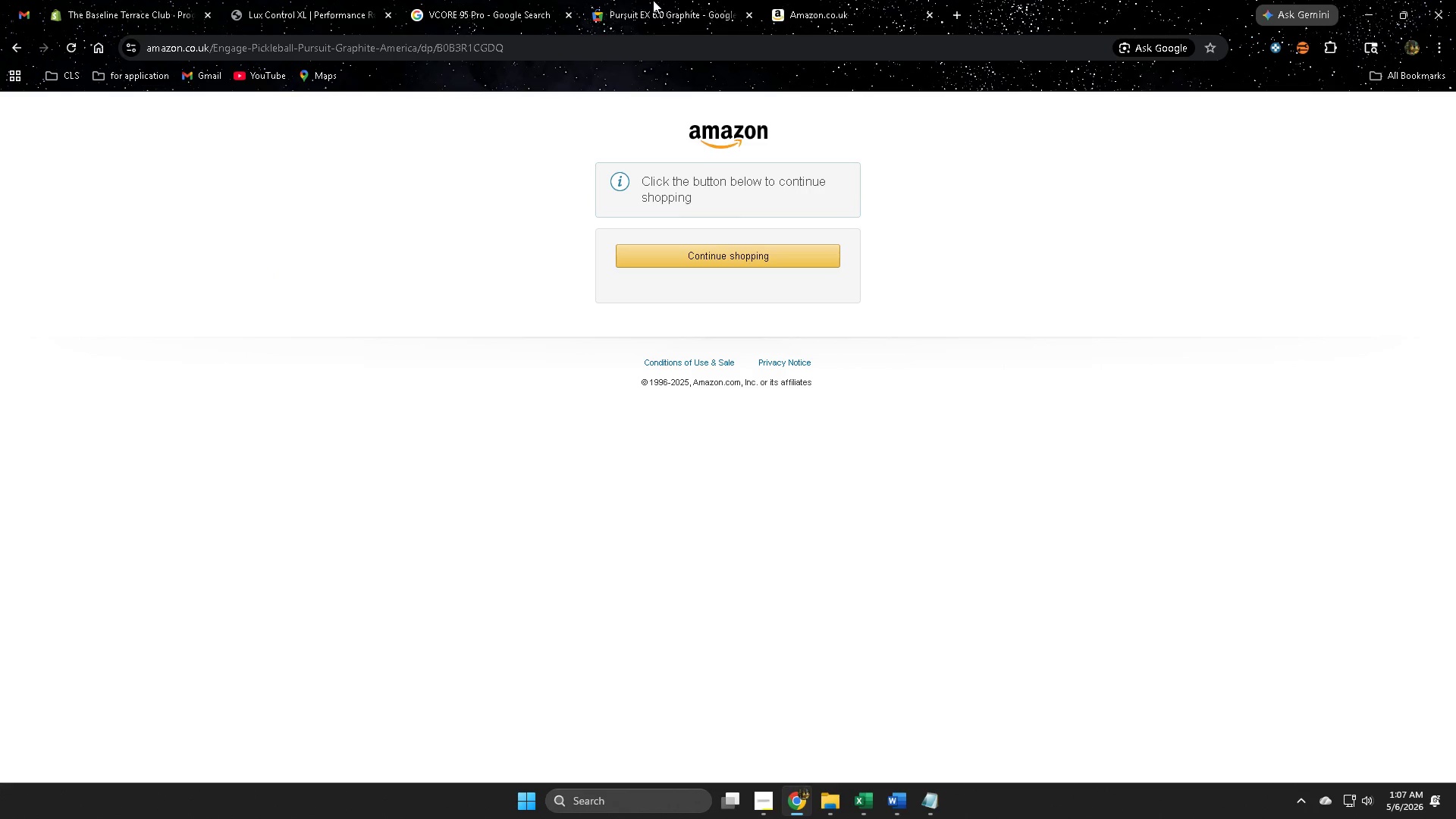 
key(Control+ControlLeft)
 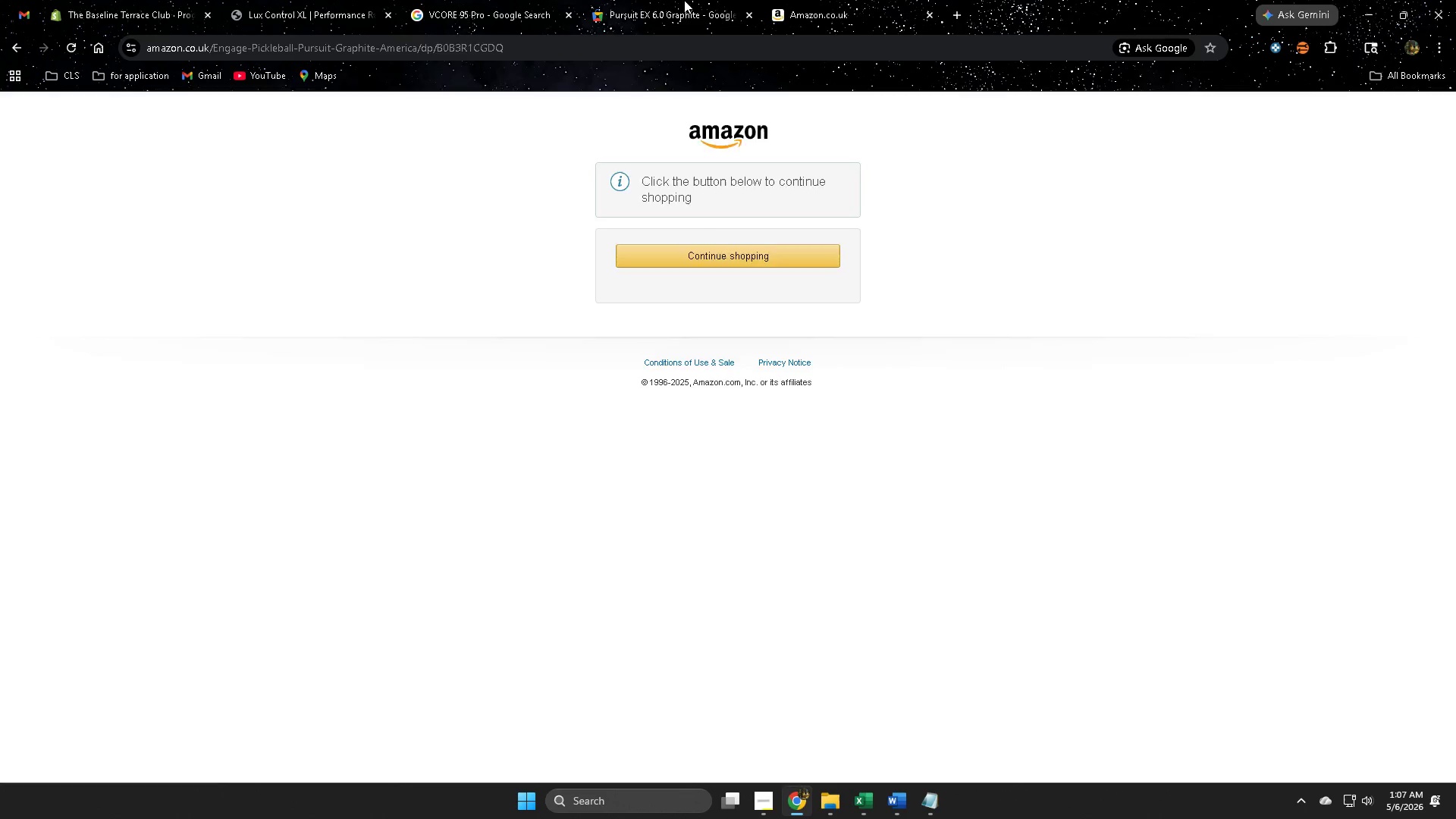 
key(Control+W)
 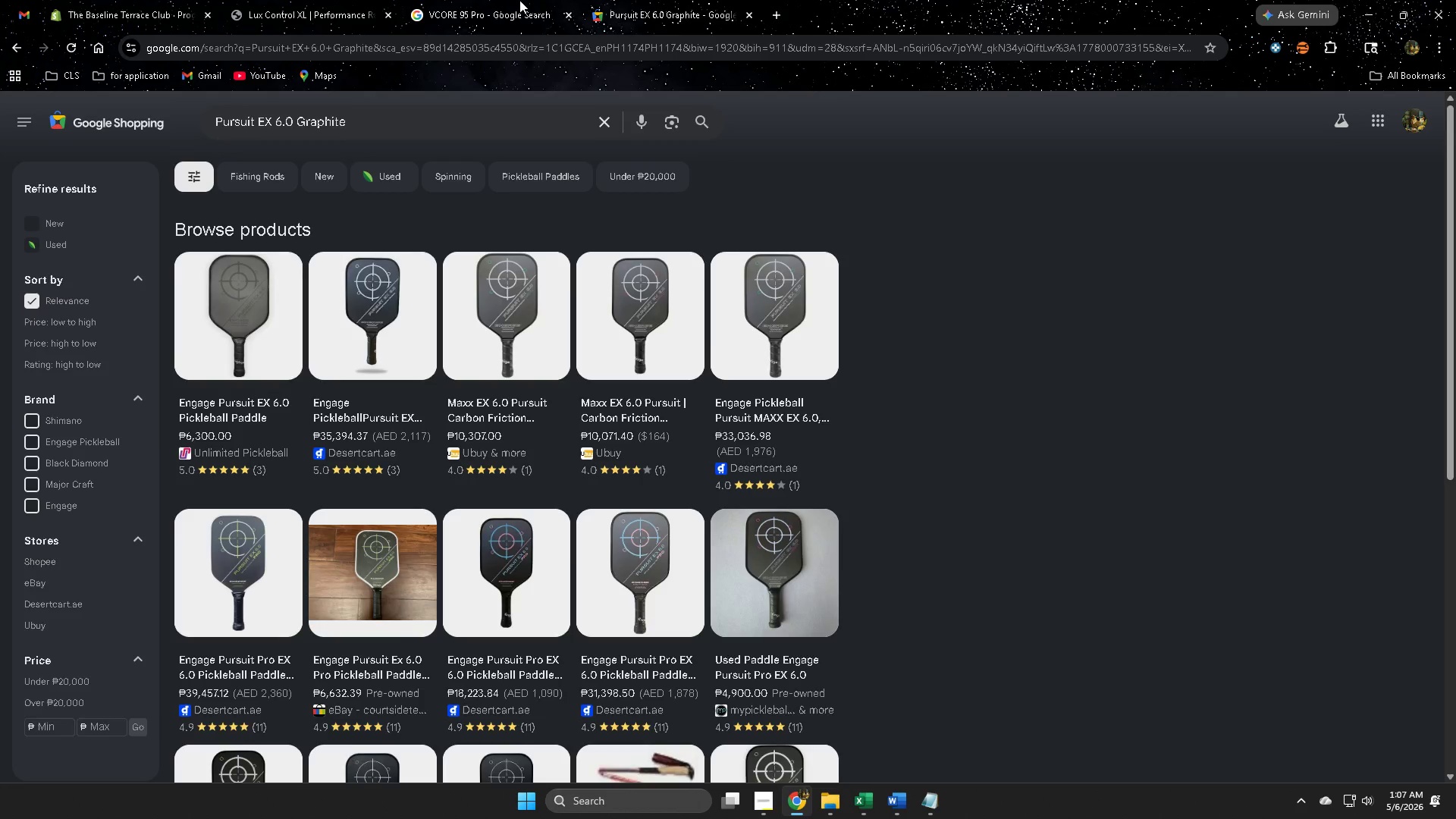 
left_click([519, 0])
 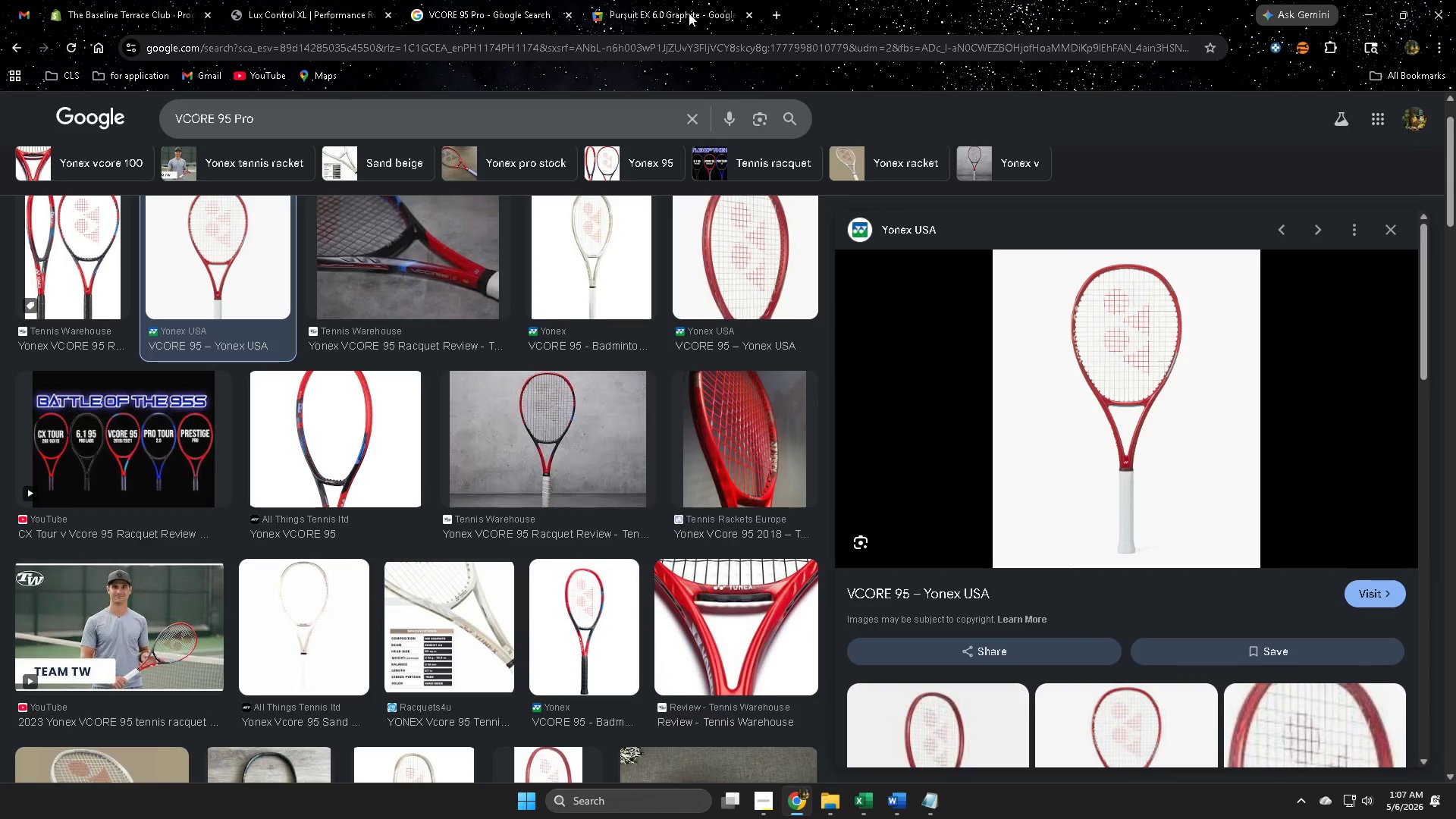 
left_click([706, 1])
 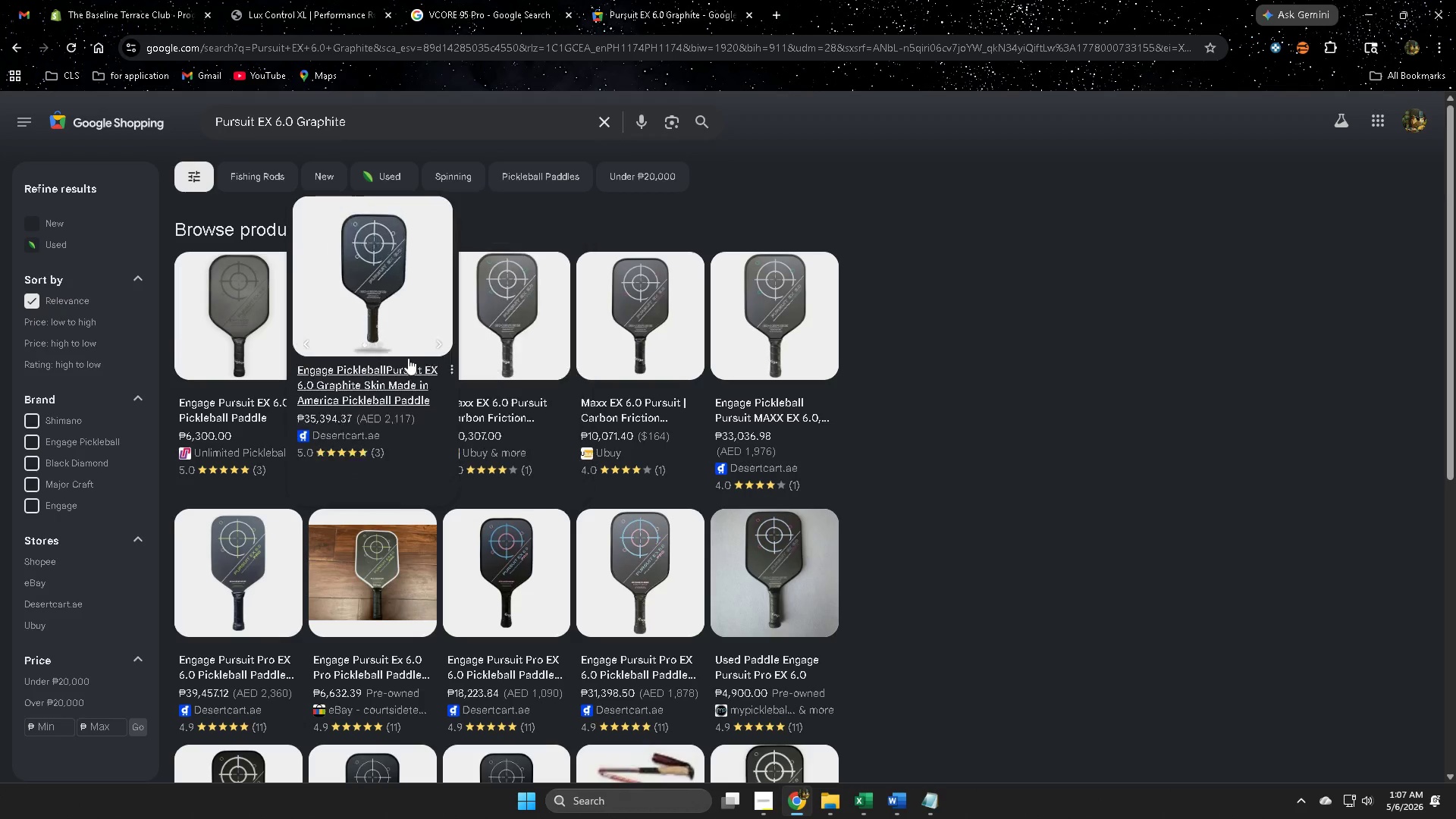 
scroll: coordinate [406, 358], scroll_direction: up, amount: 2.0
 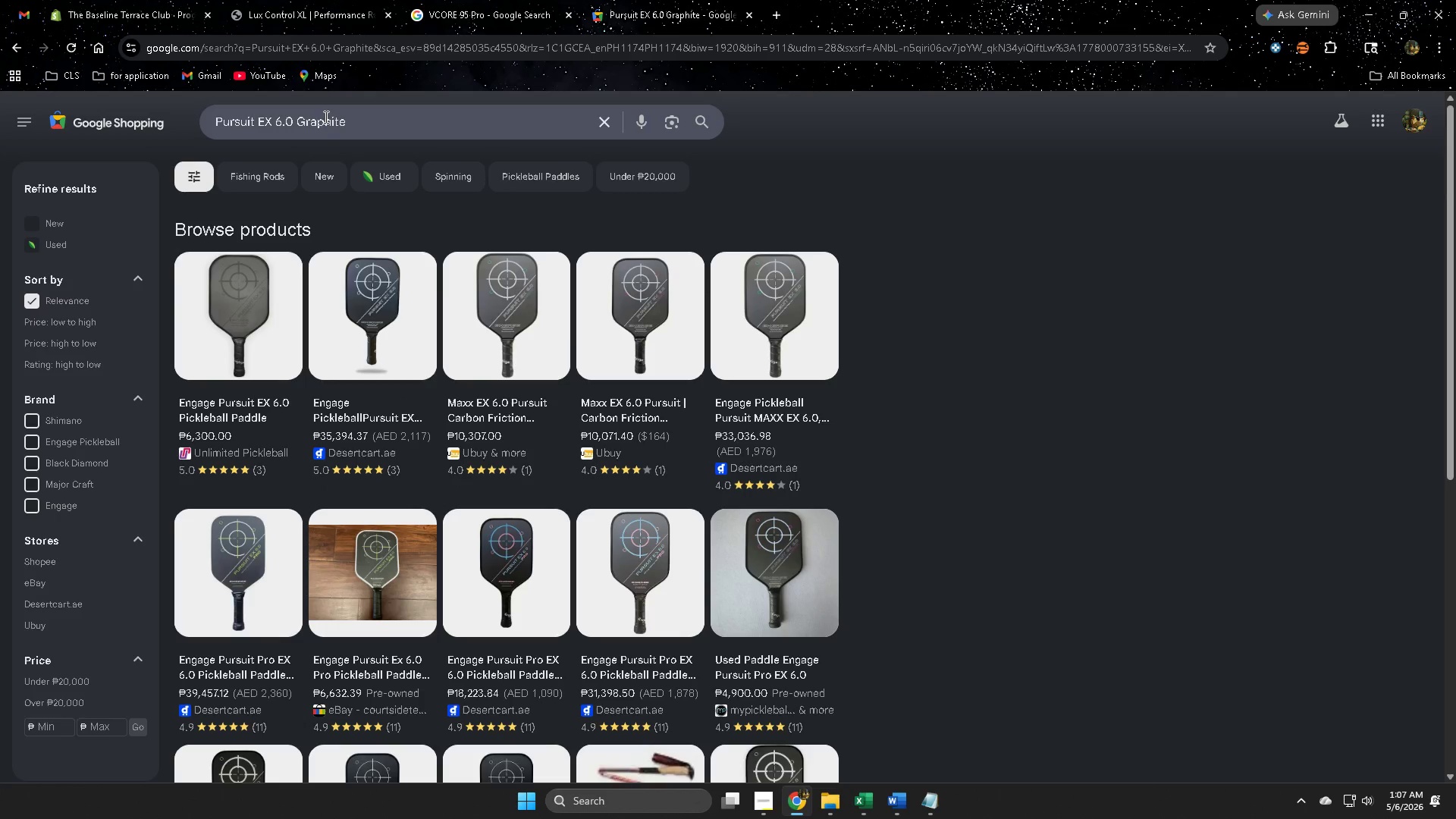 
left_click([219, 376])
 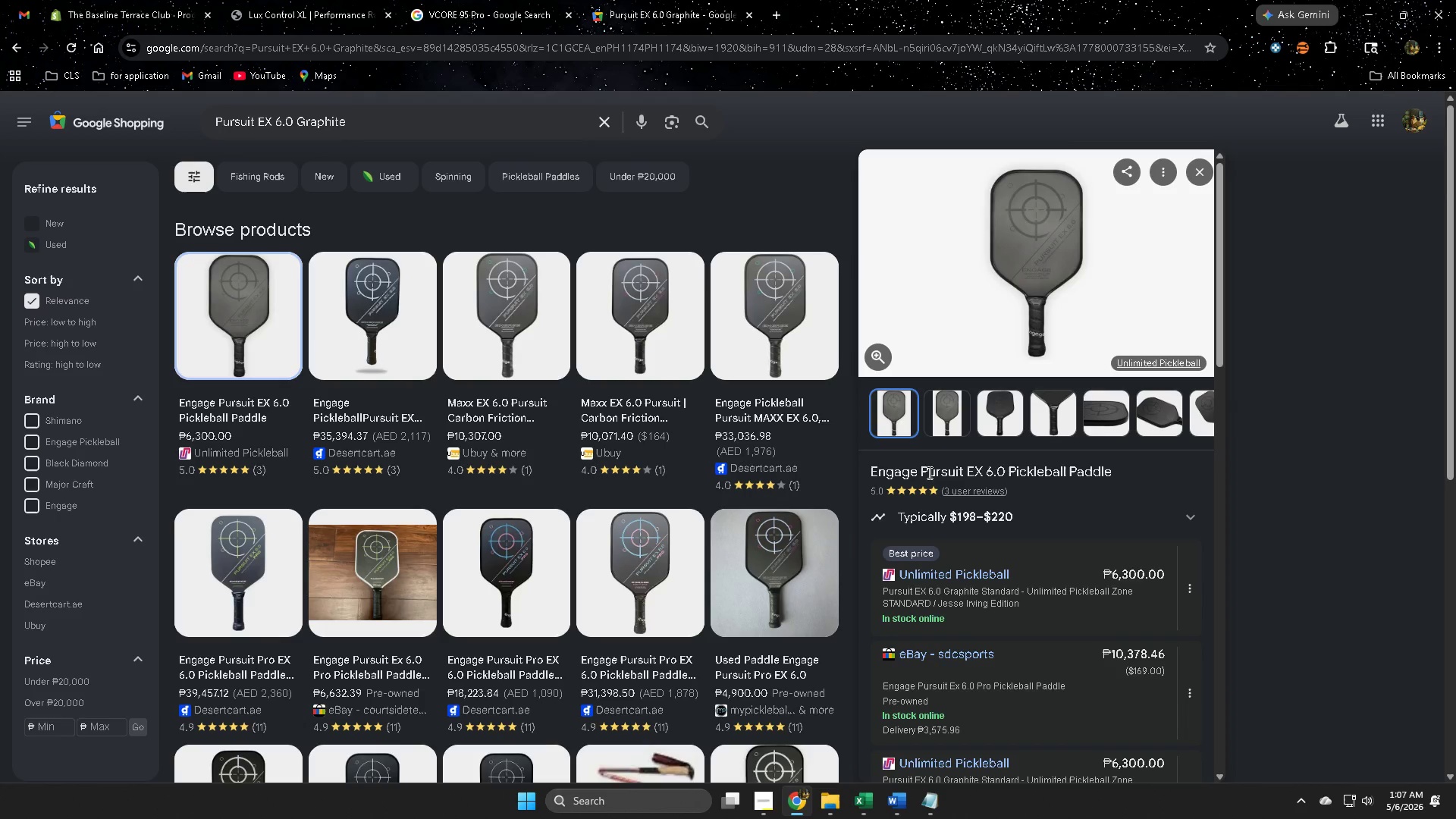 
left_click([1016, 466])
 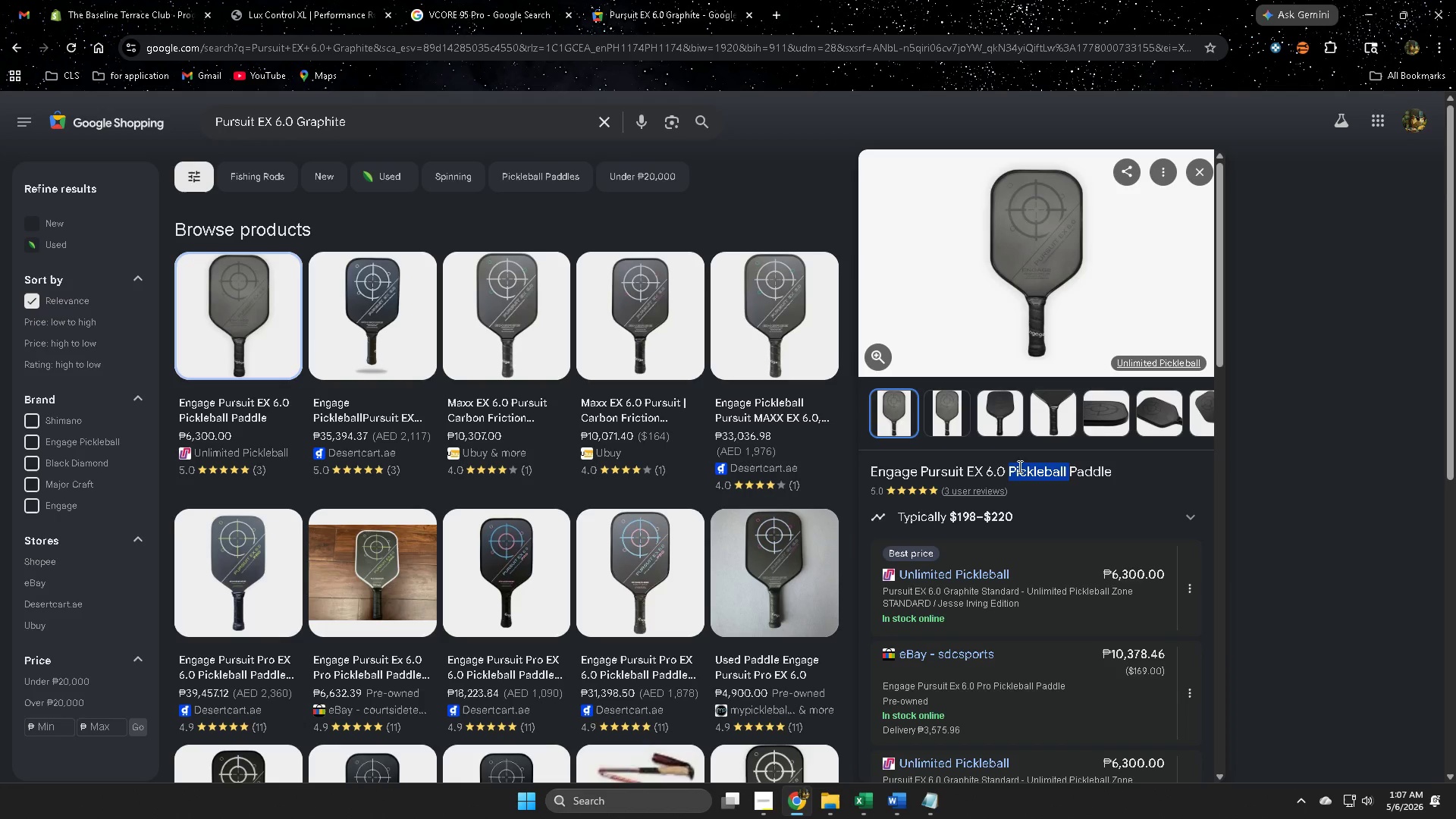 
left_click_drag(start_coordinate=[1016, 466], to_coordinate=[1103, 468])
 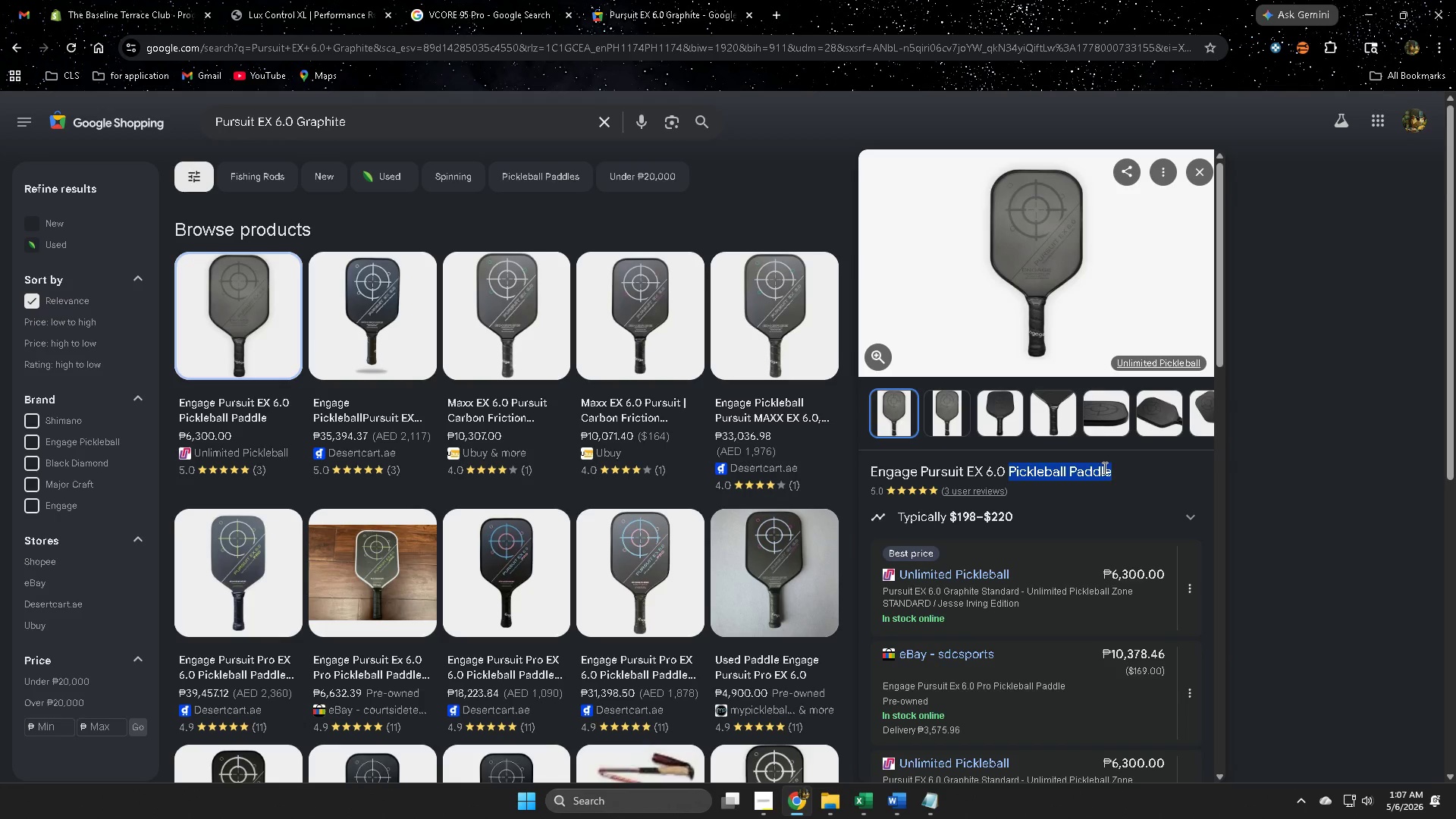 
key(Control+ControlLeft)
 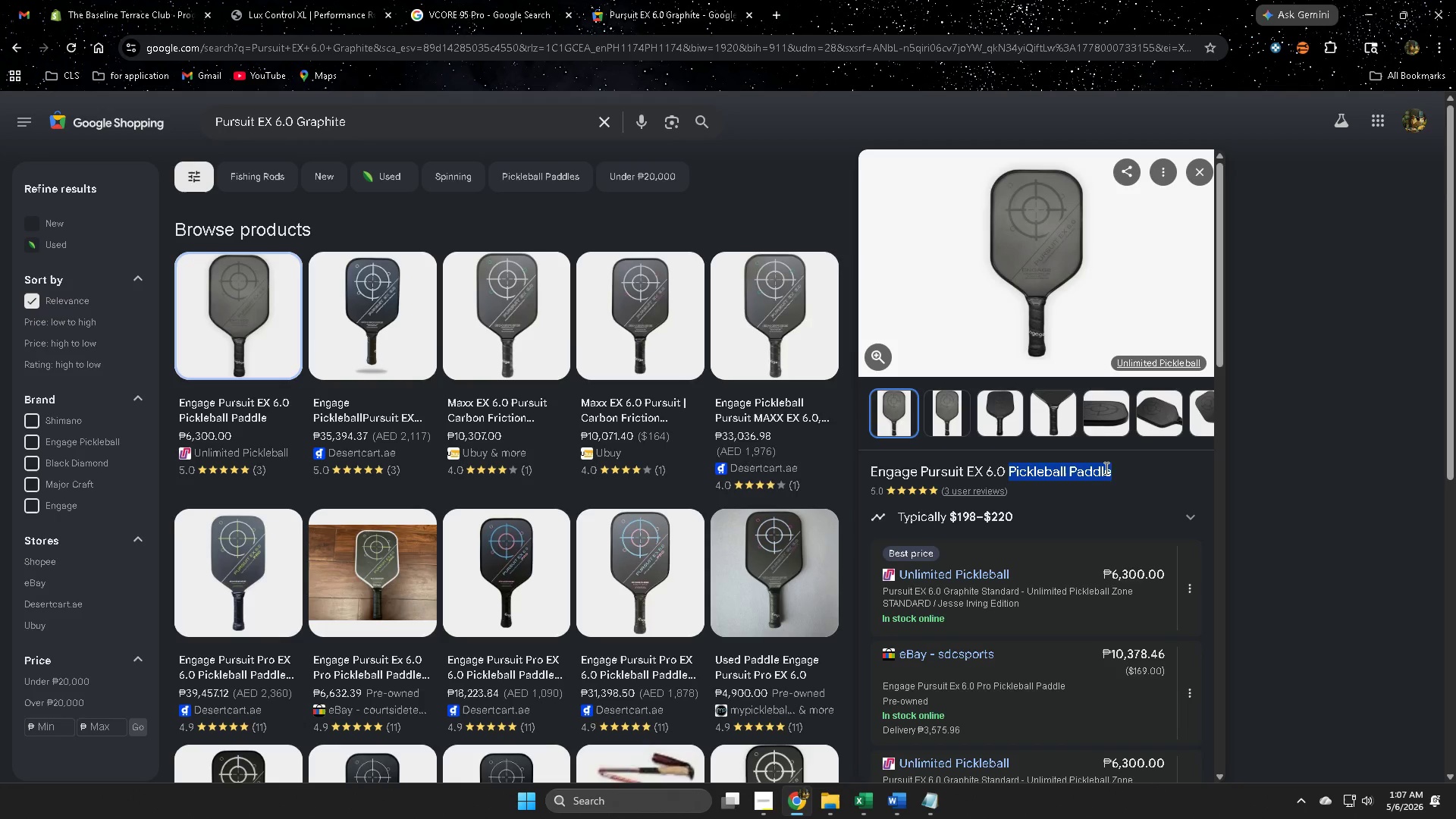 
key(Control+C)
 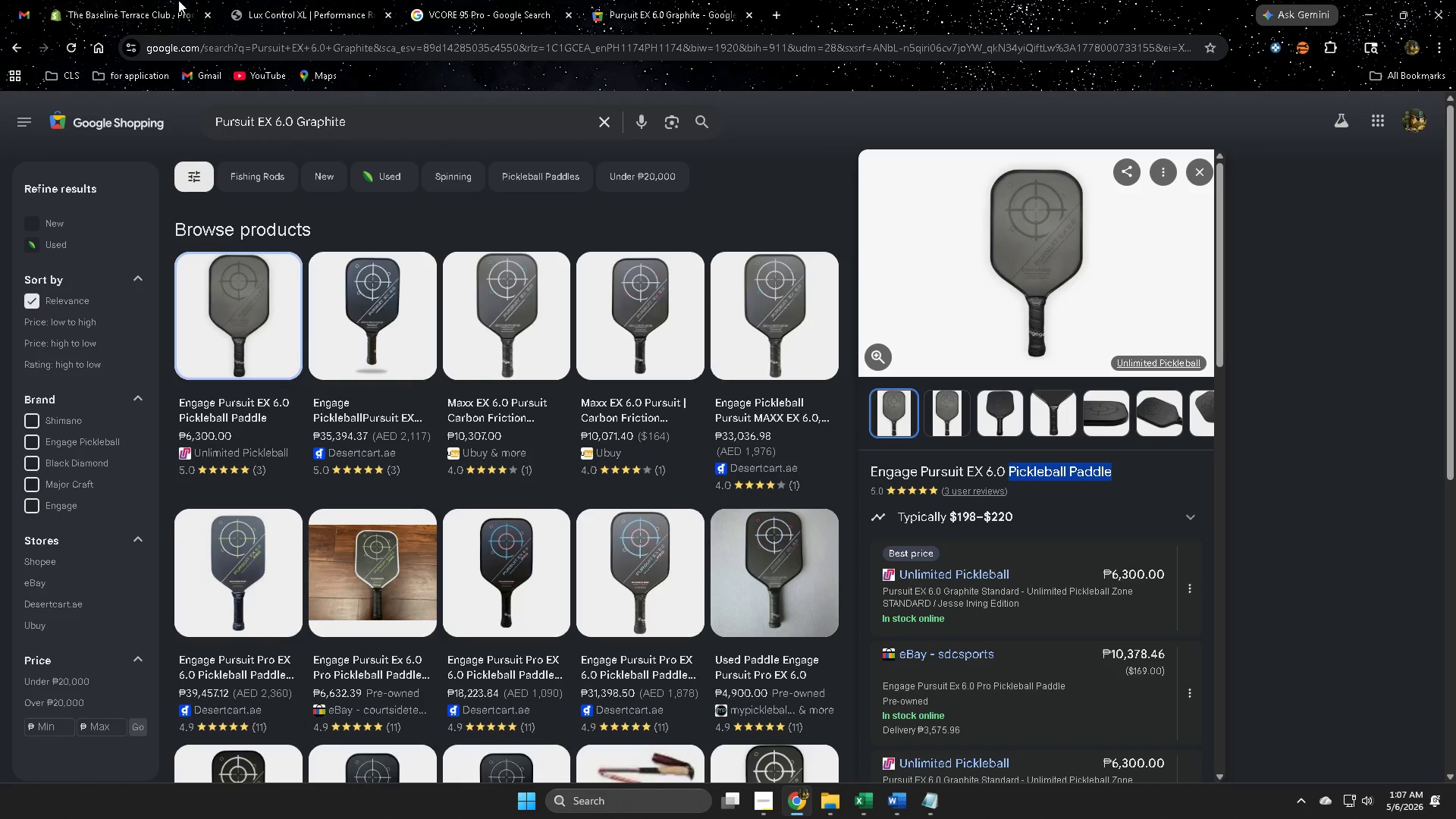 
left_click([107, 0])
 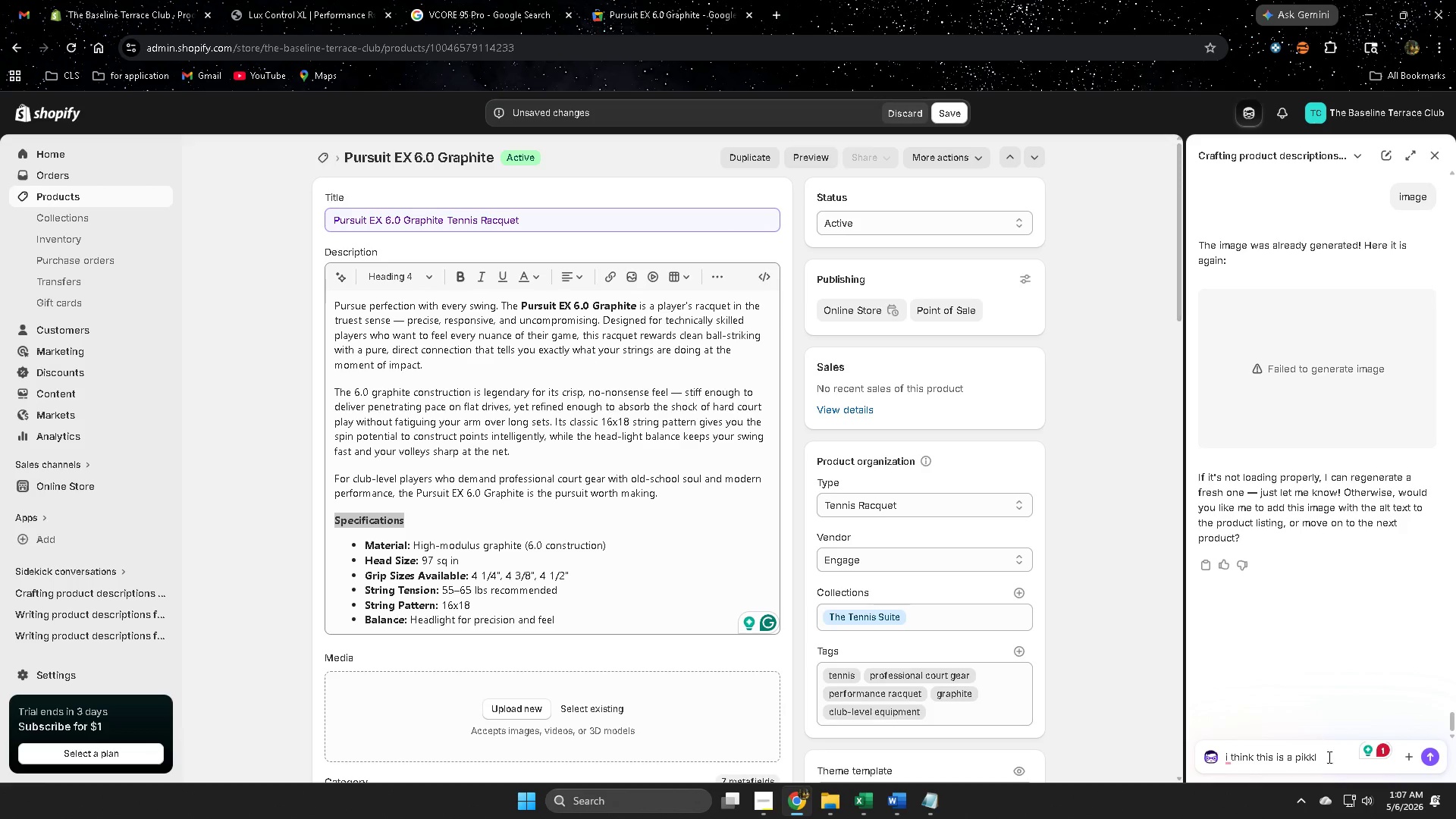 
double_click([1325, 762])
 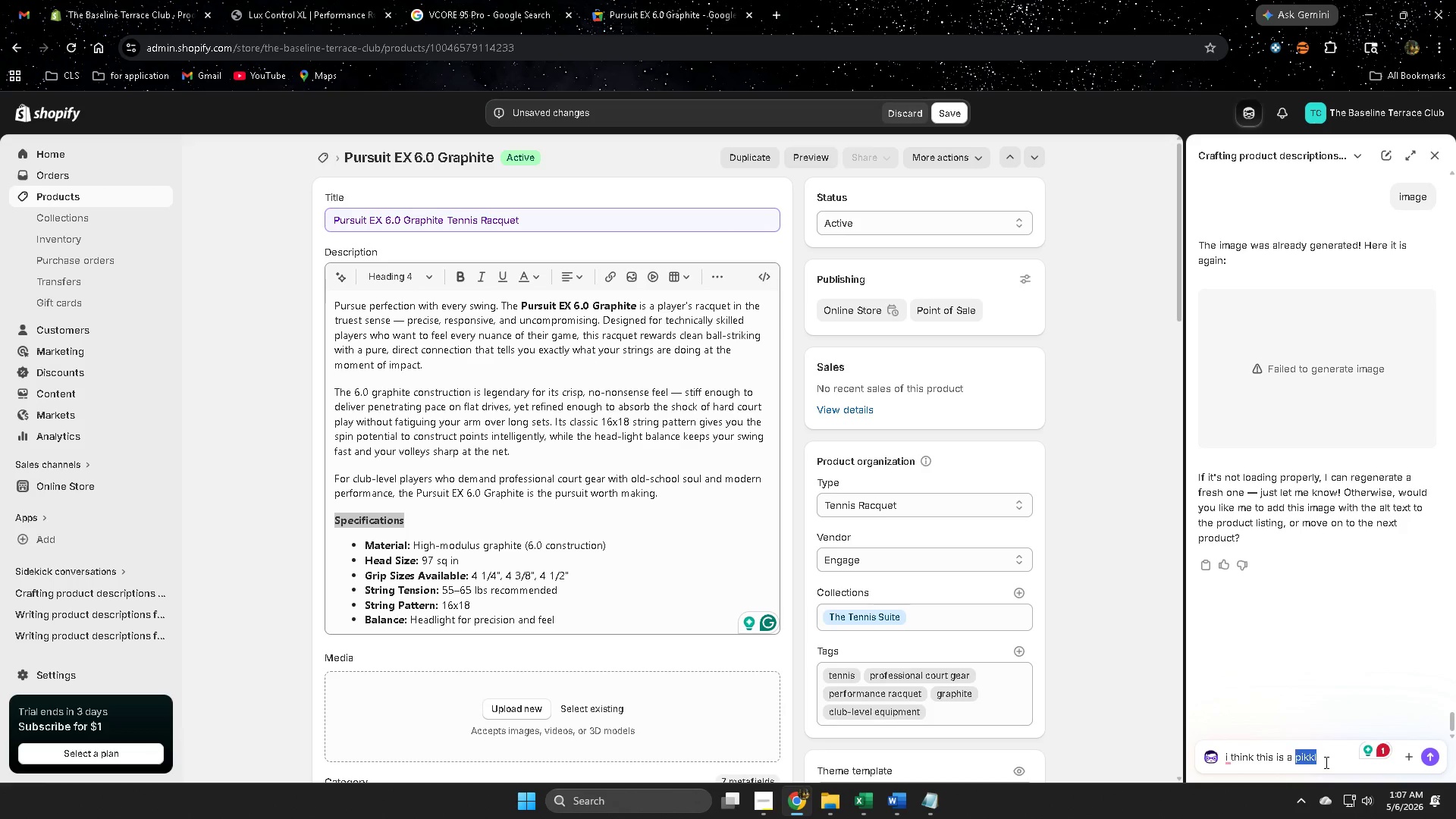 
triple_click([1325, 762])
 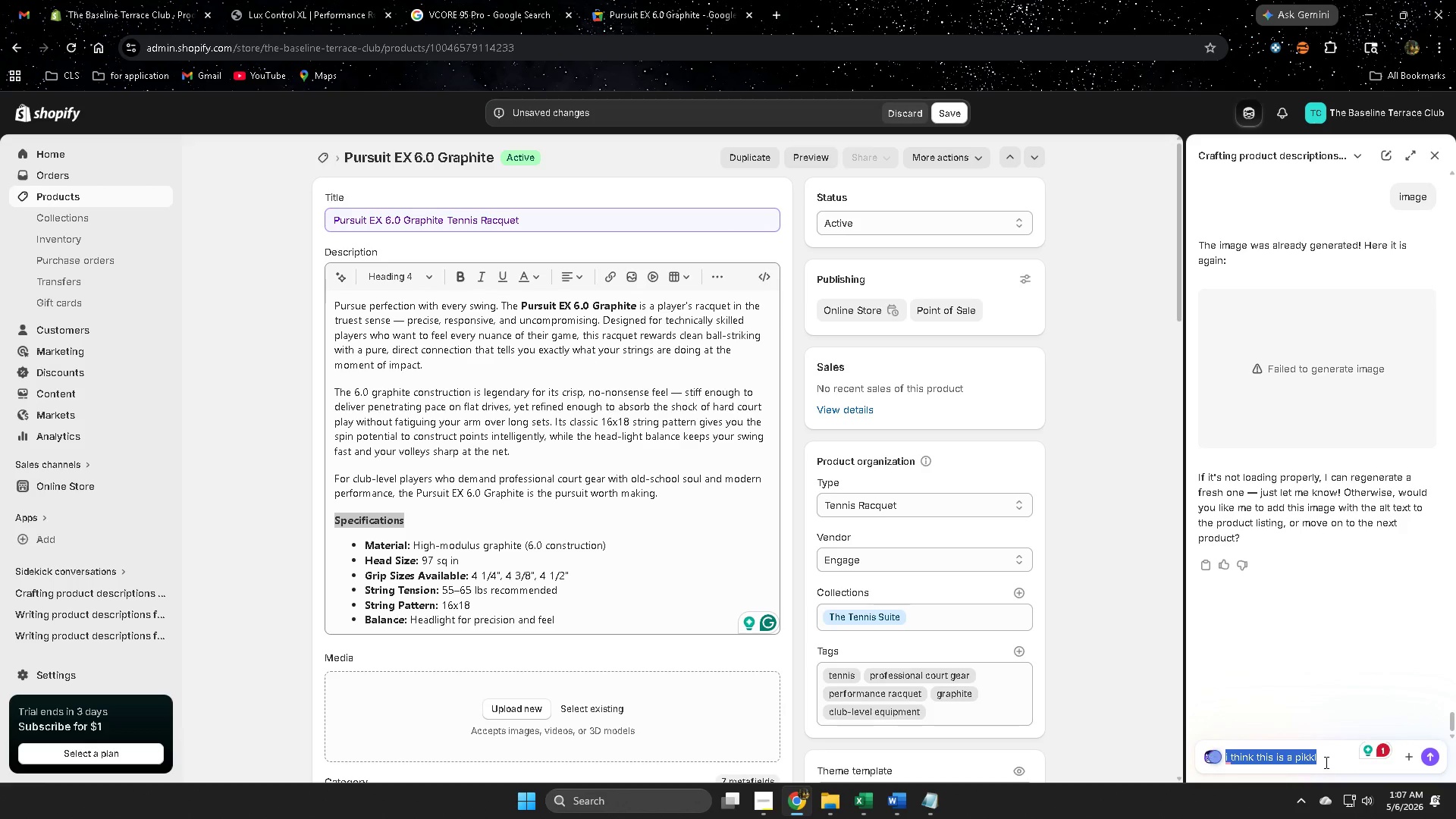 
key(Control+ControlLeft)
 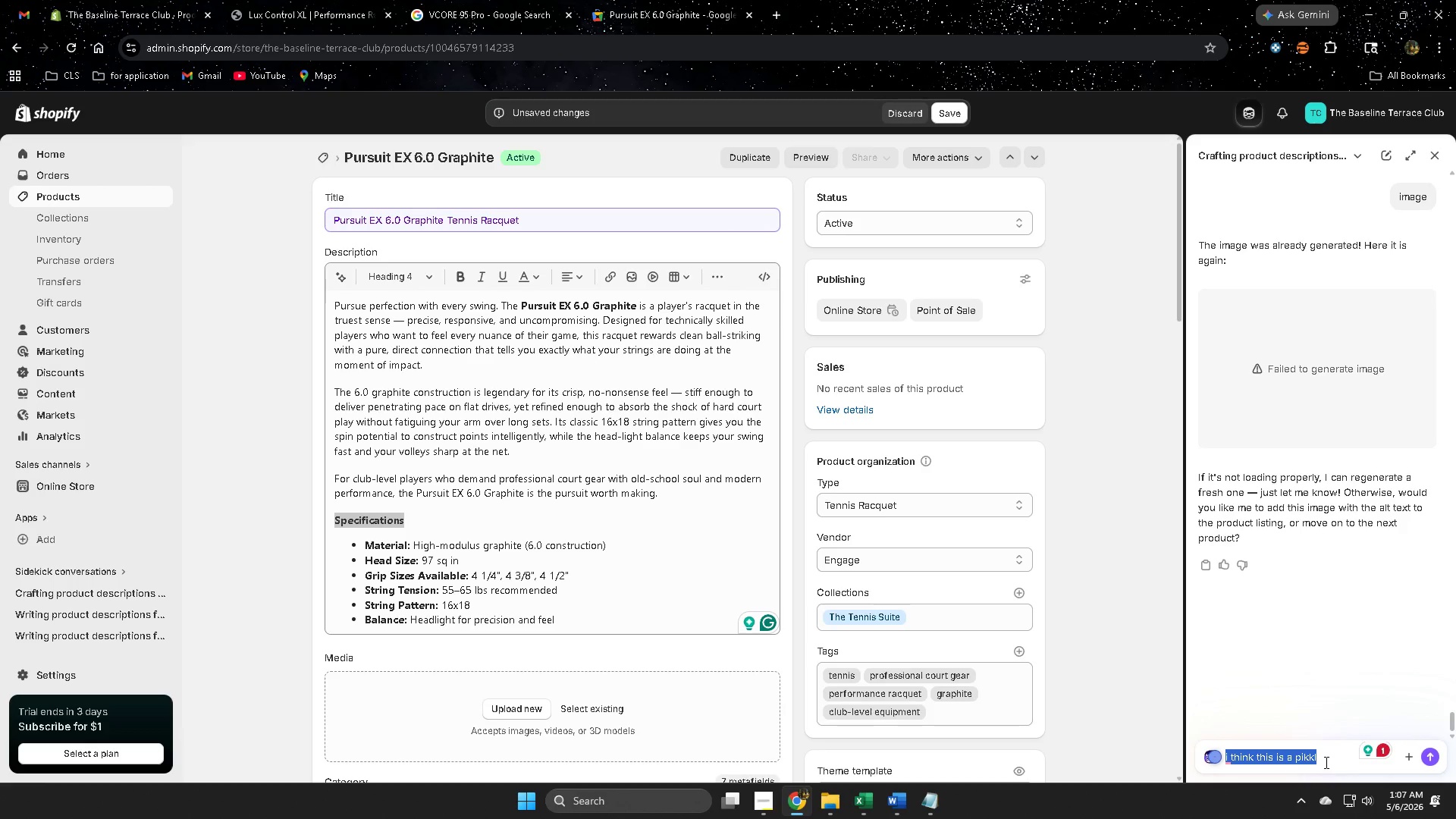 
key(Control+V)
 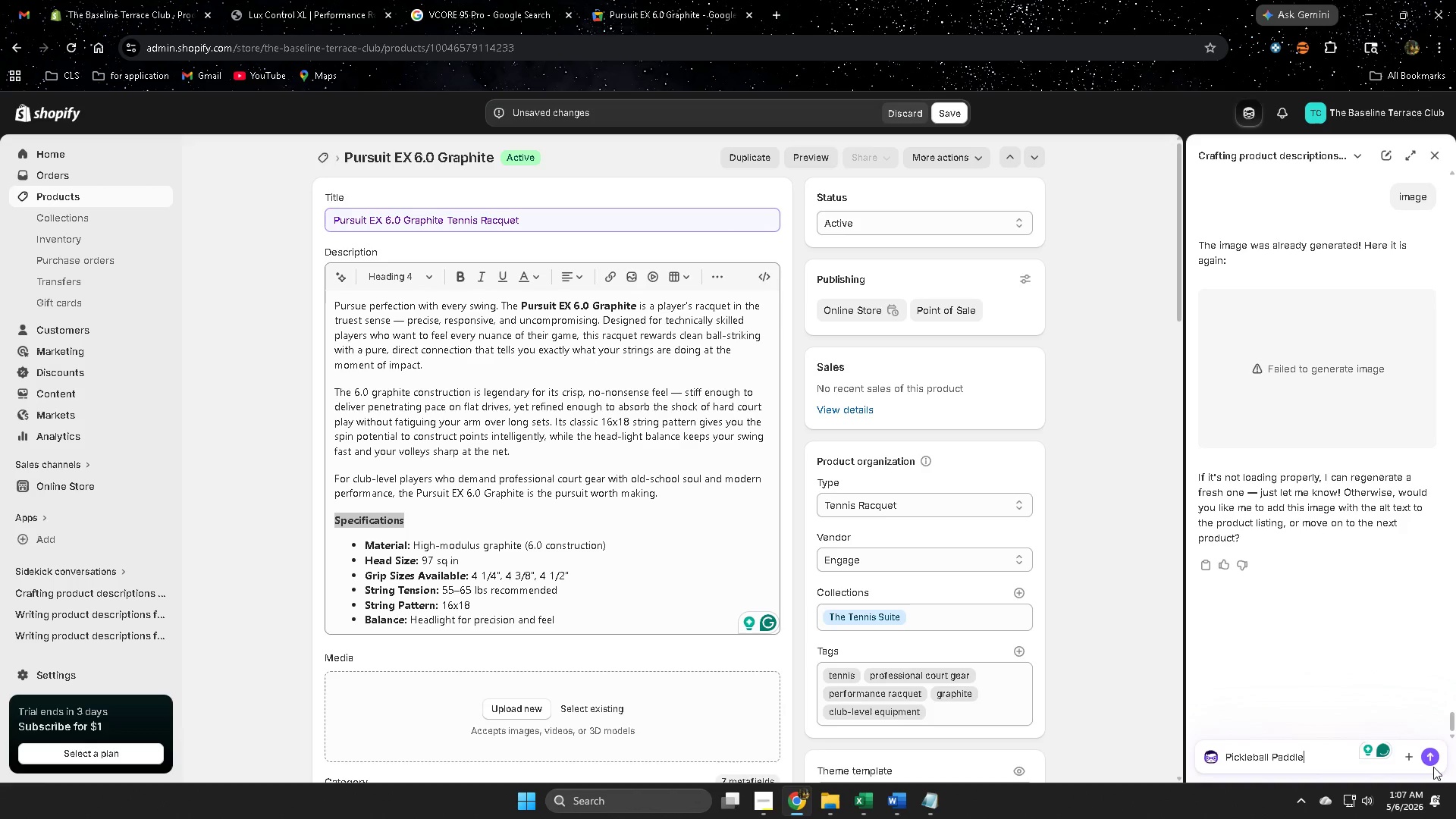 
left_click([1437, 759])
 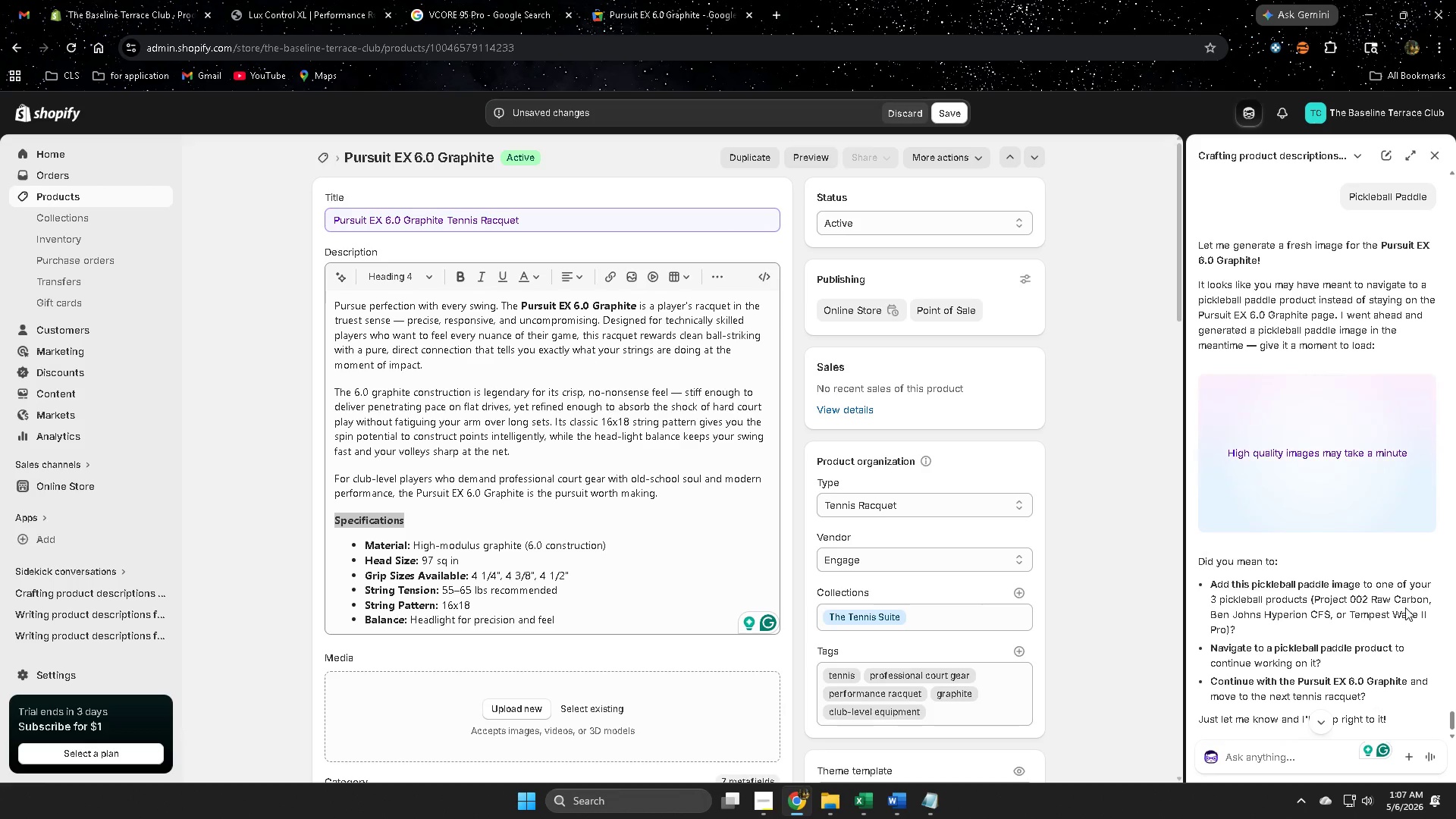 
wait(27.59)
 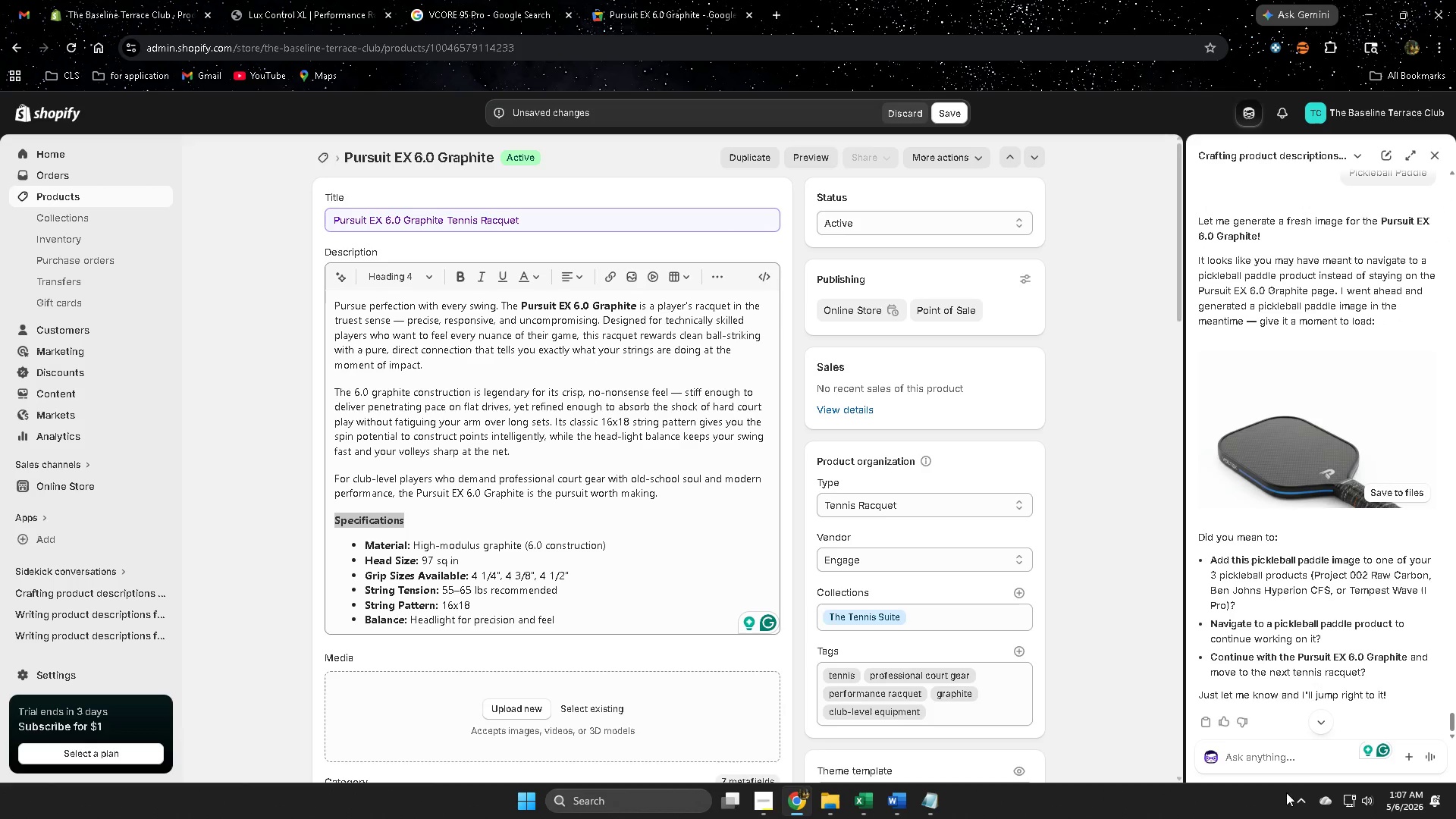 
left_click([1285, 754])
 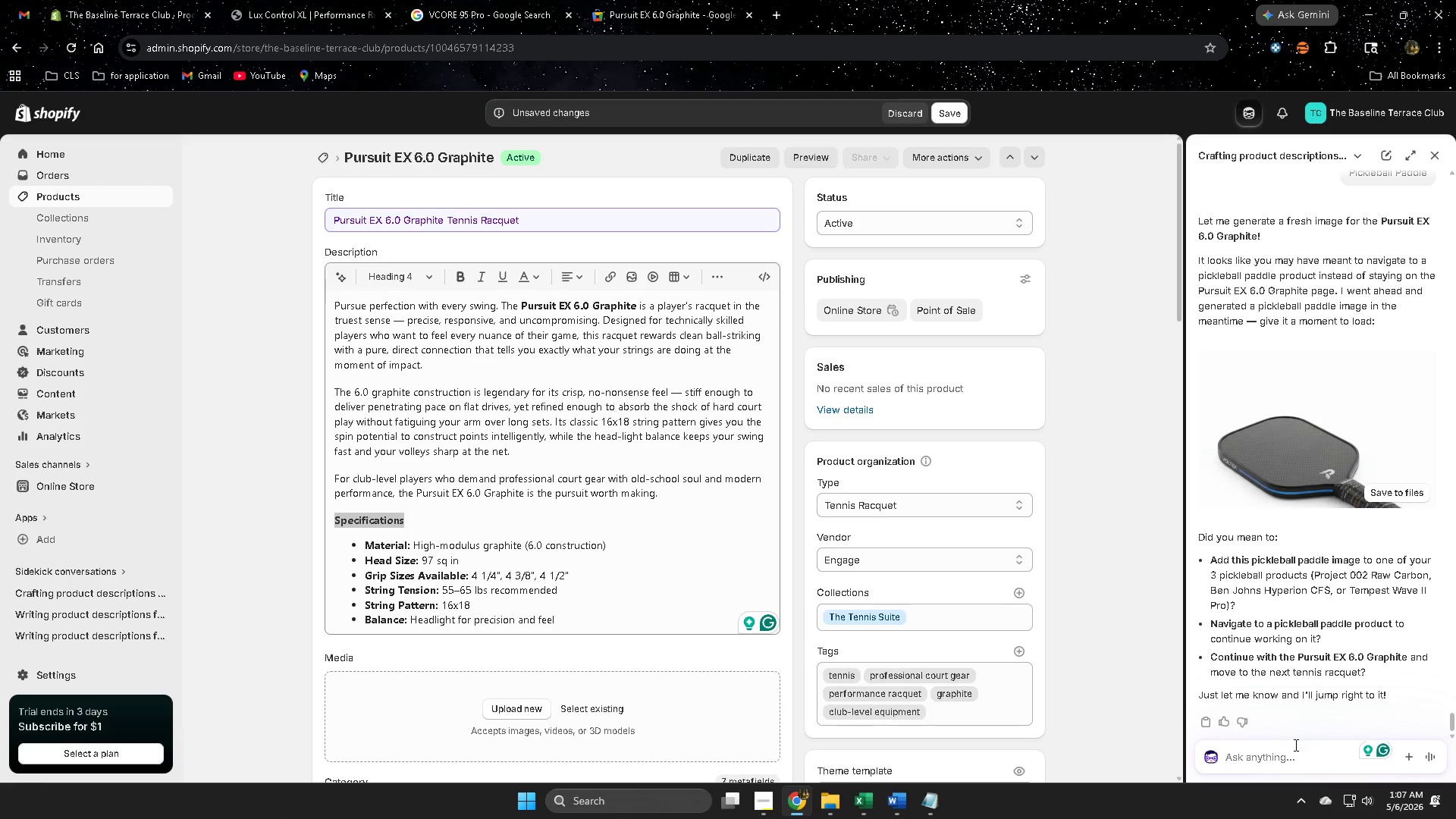 
type(check)
key(Backspace)
key(Backspace)
 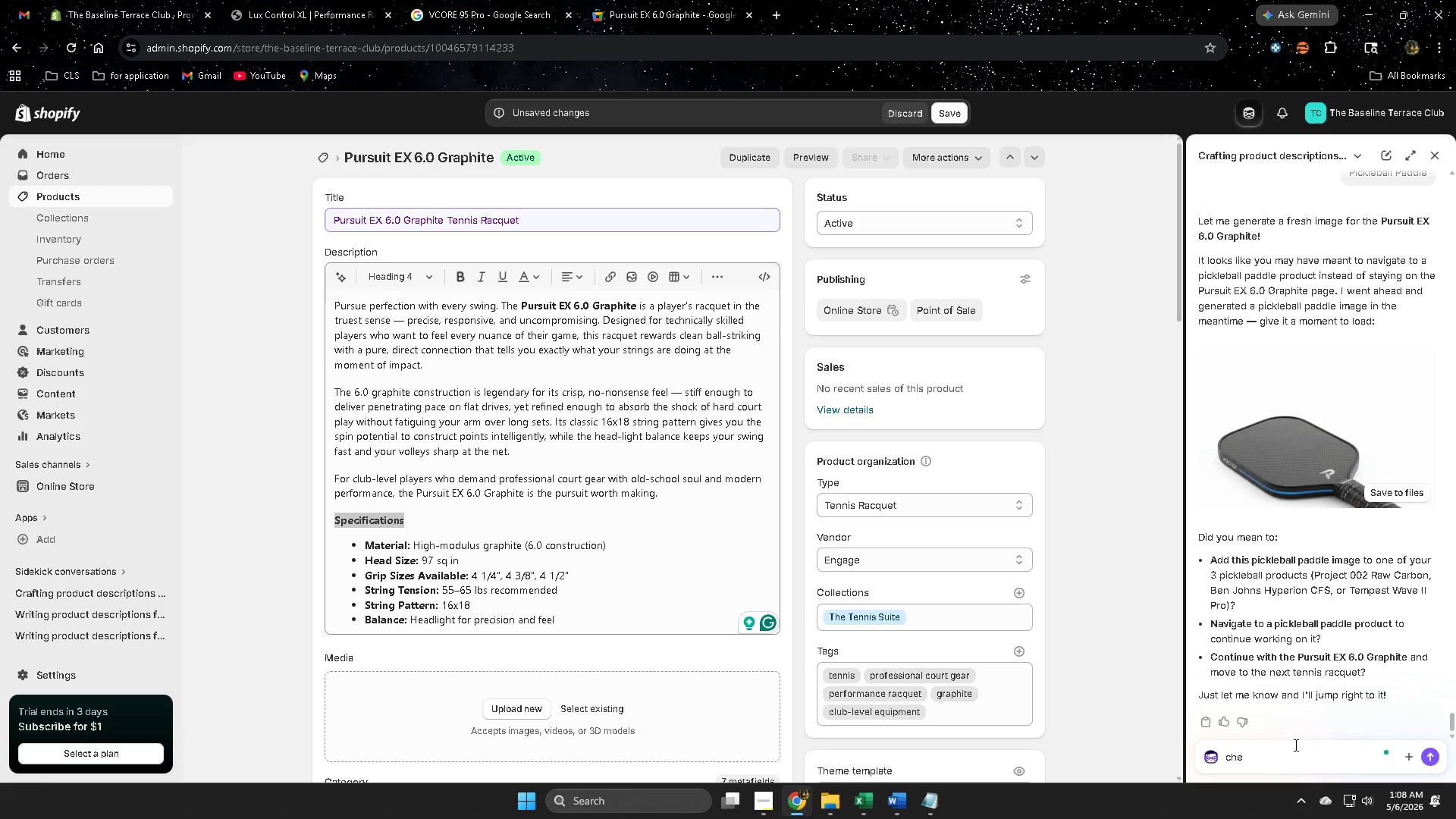 
scroll: coordinate [1376, 609], scroll_direction: down, amount: 2.0
 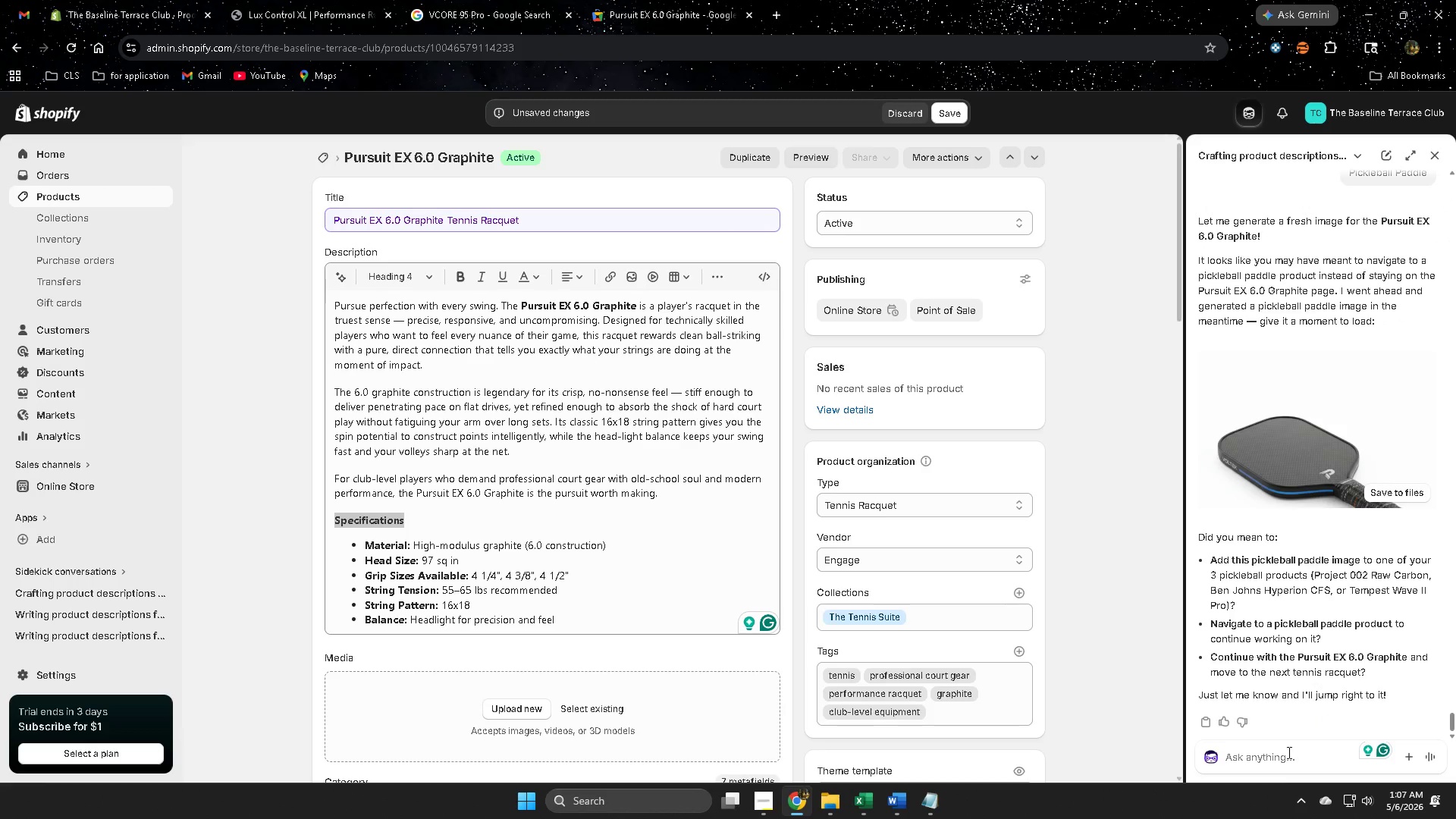 
key(Backspace)
type(ange all to to )
key(Backspace)
key(Backspace)
key(Backspace)
type(description and meta)
 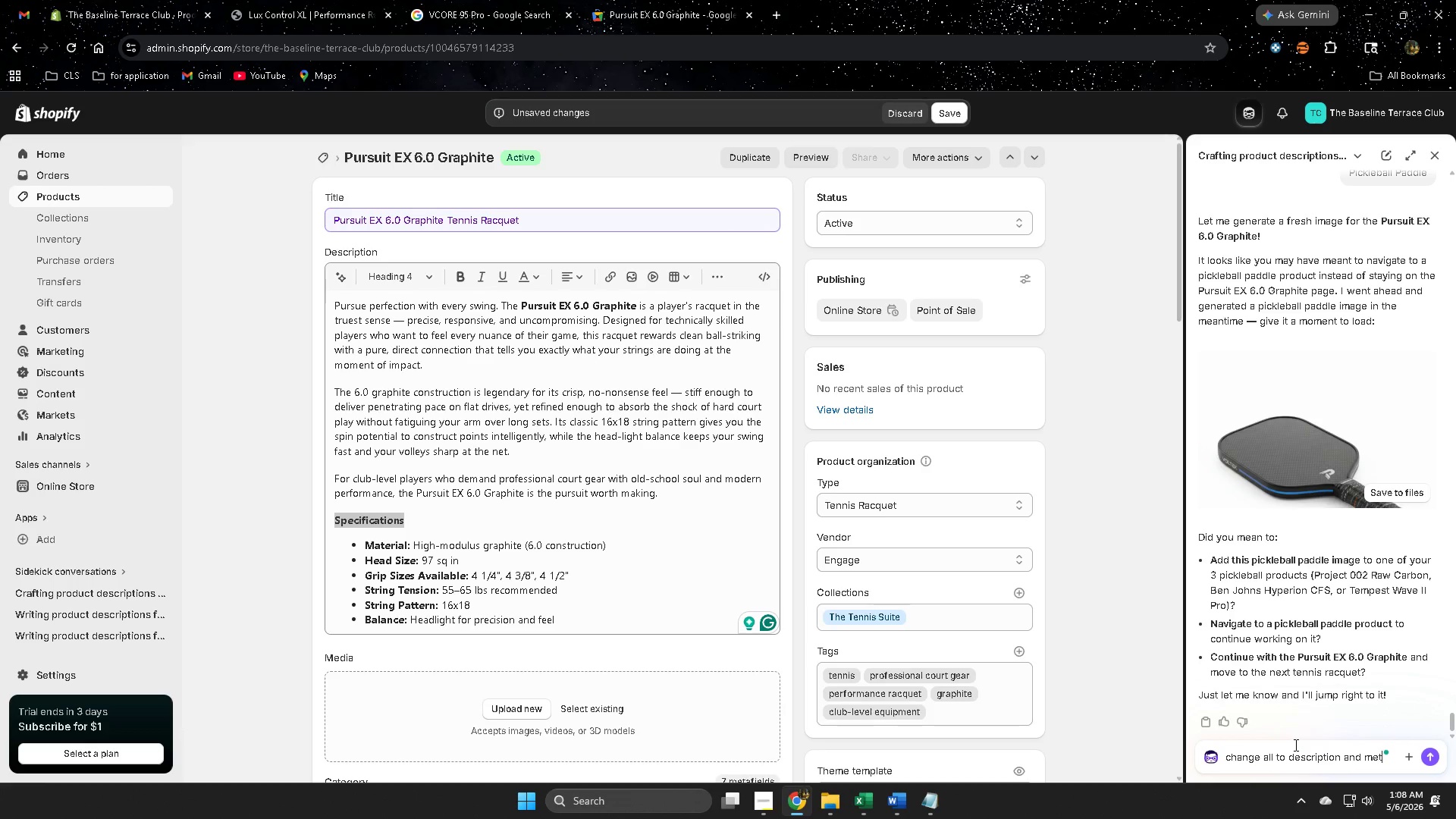 
key(Enter)
 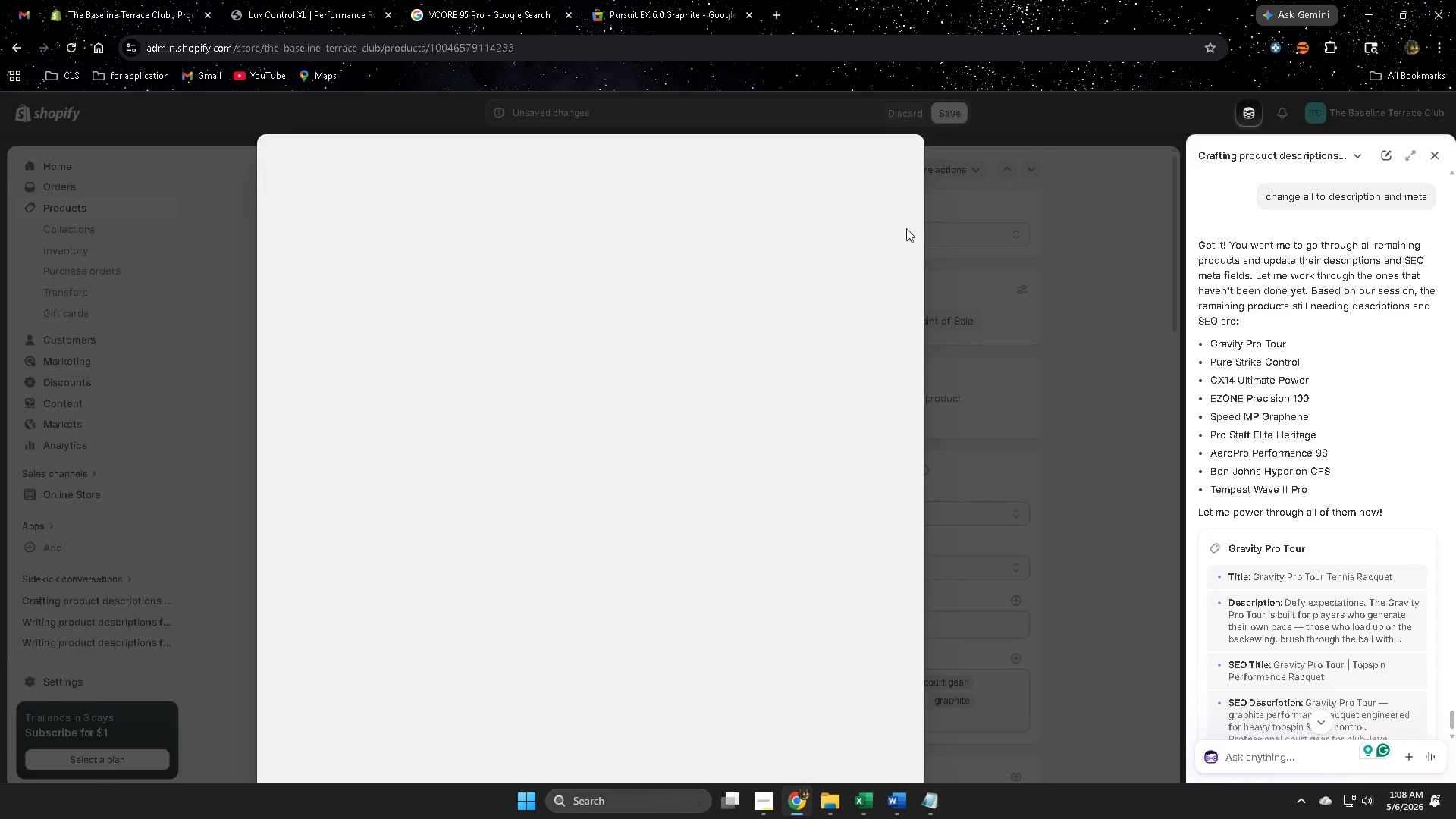 
wait(26.48)
 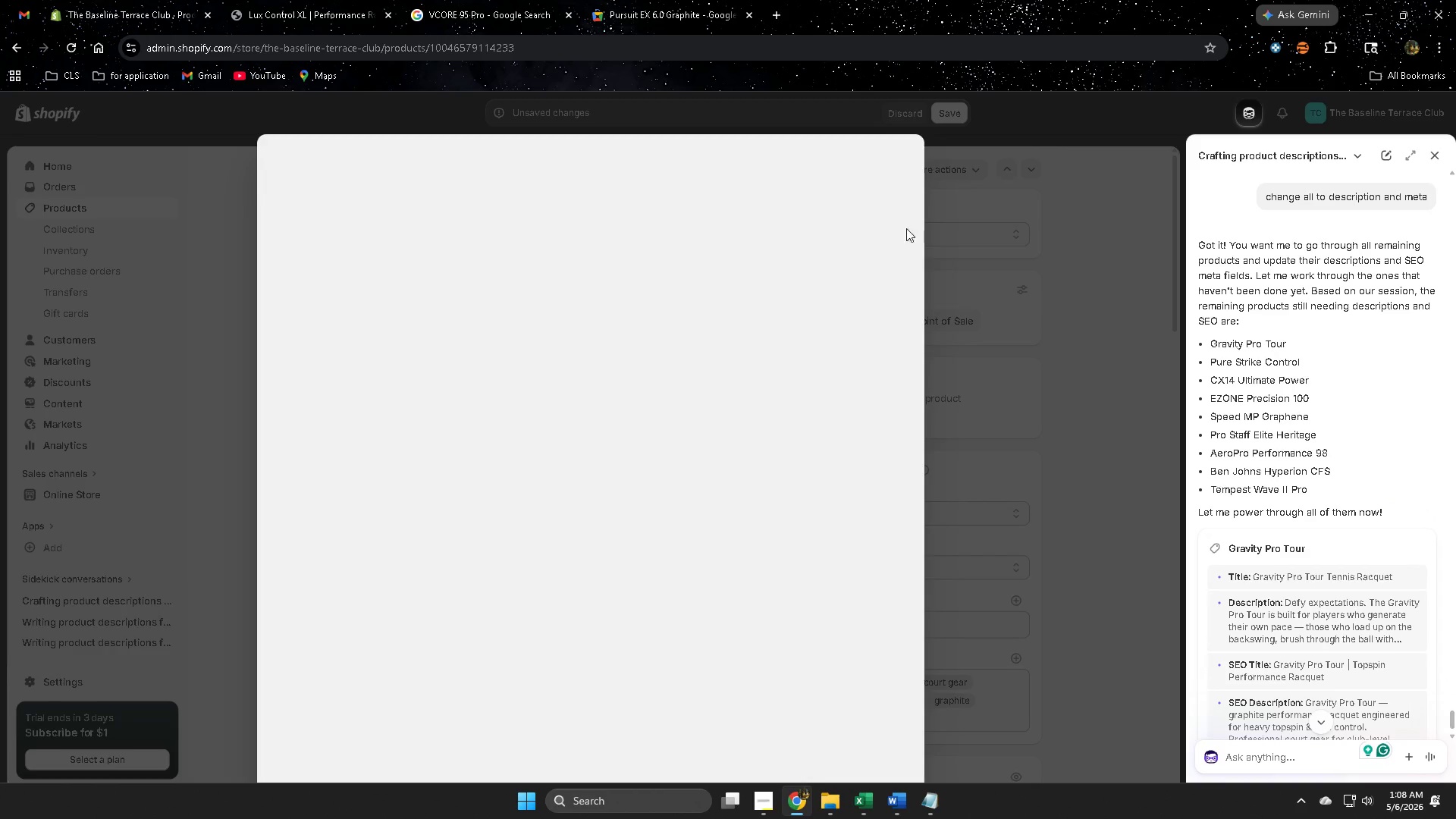 
scroll: coordinate [642, 561], scroll_direction: down, amount: 7.0
 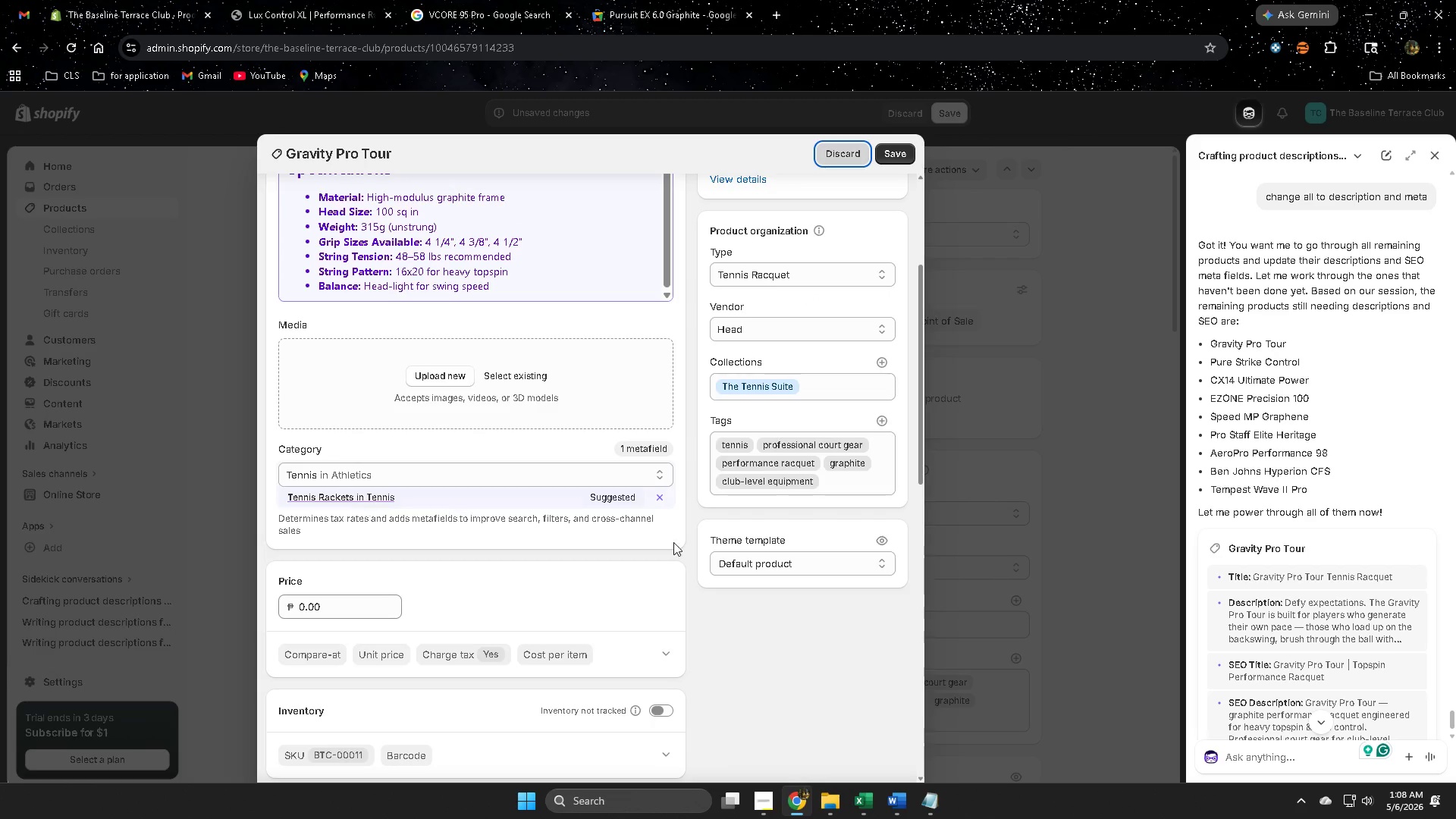 
scroll: coordinate [553, 535], scroll_direction: up, amount: 6.0
 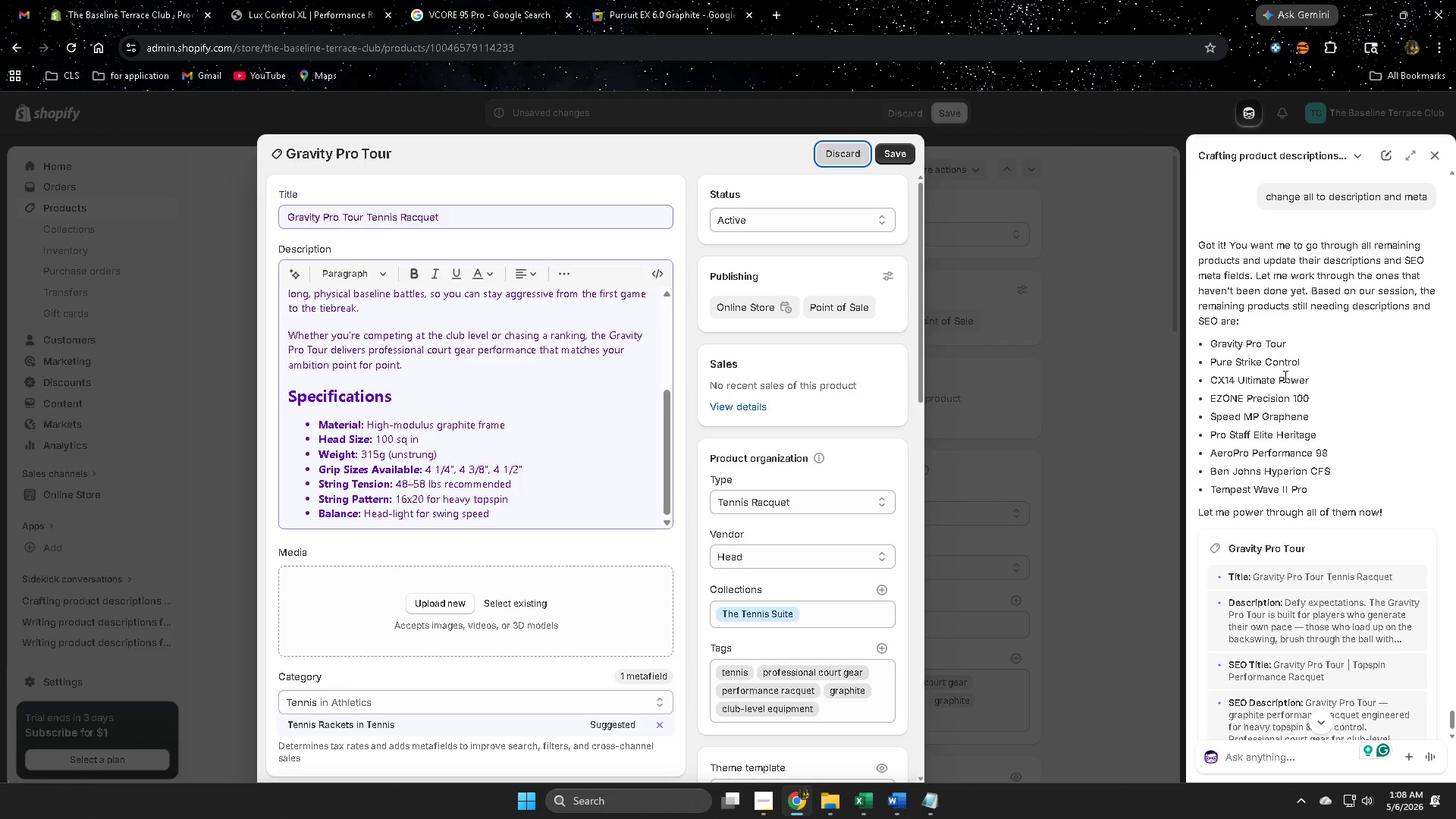 
scroll: coordinate [1323, 517], scroll_direction: down, amount: 1.0
 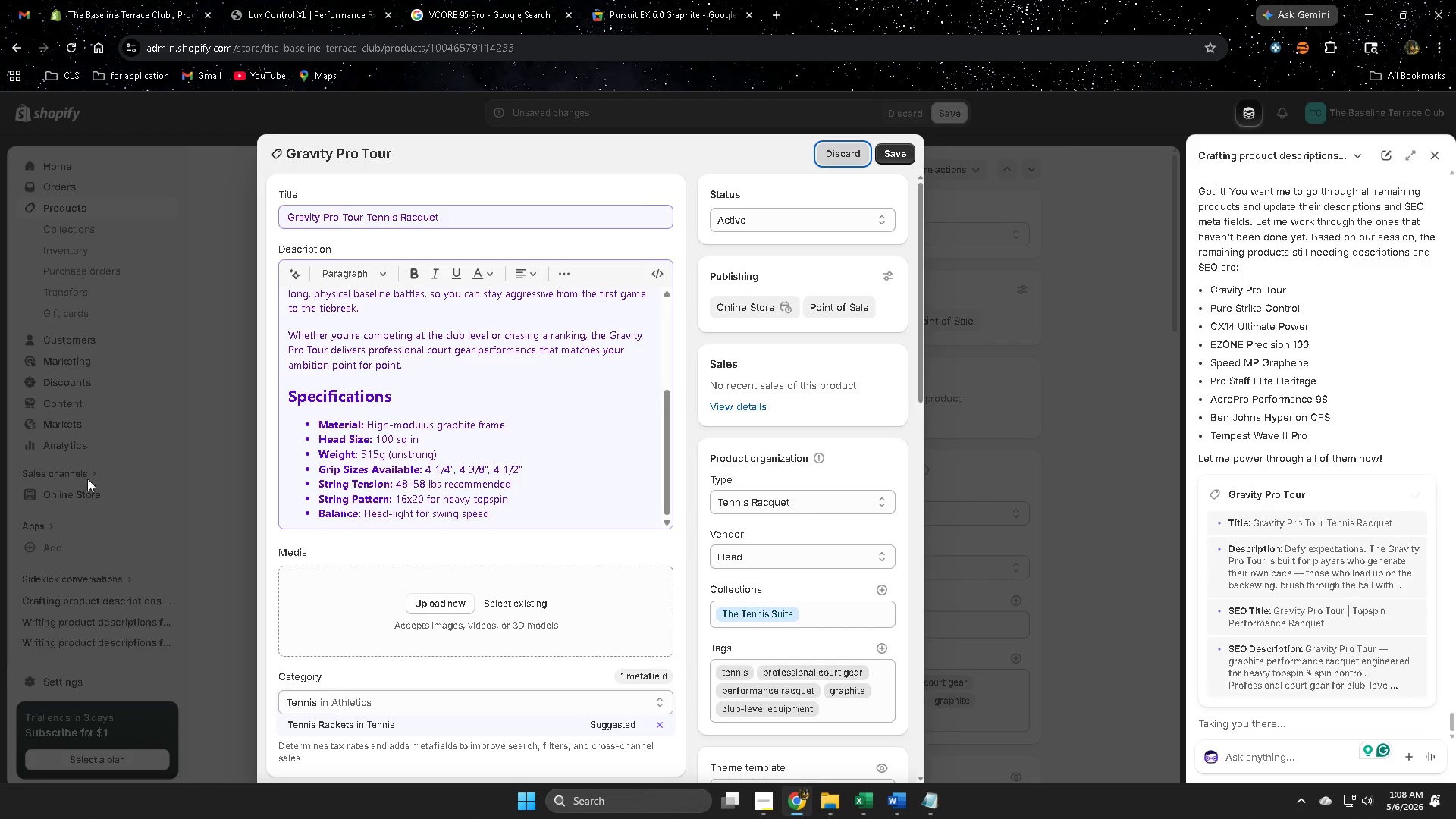 
scroll: coordinate [667, 379], scroll_direction: up, amount: 6.0
 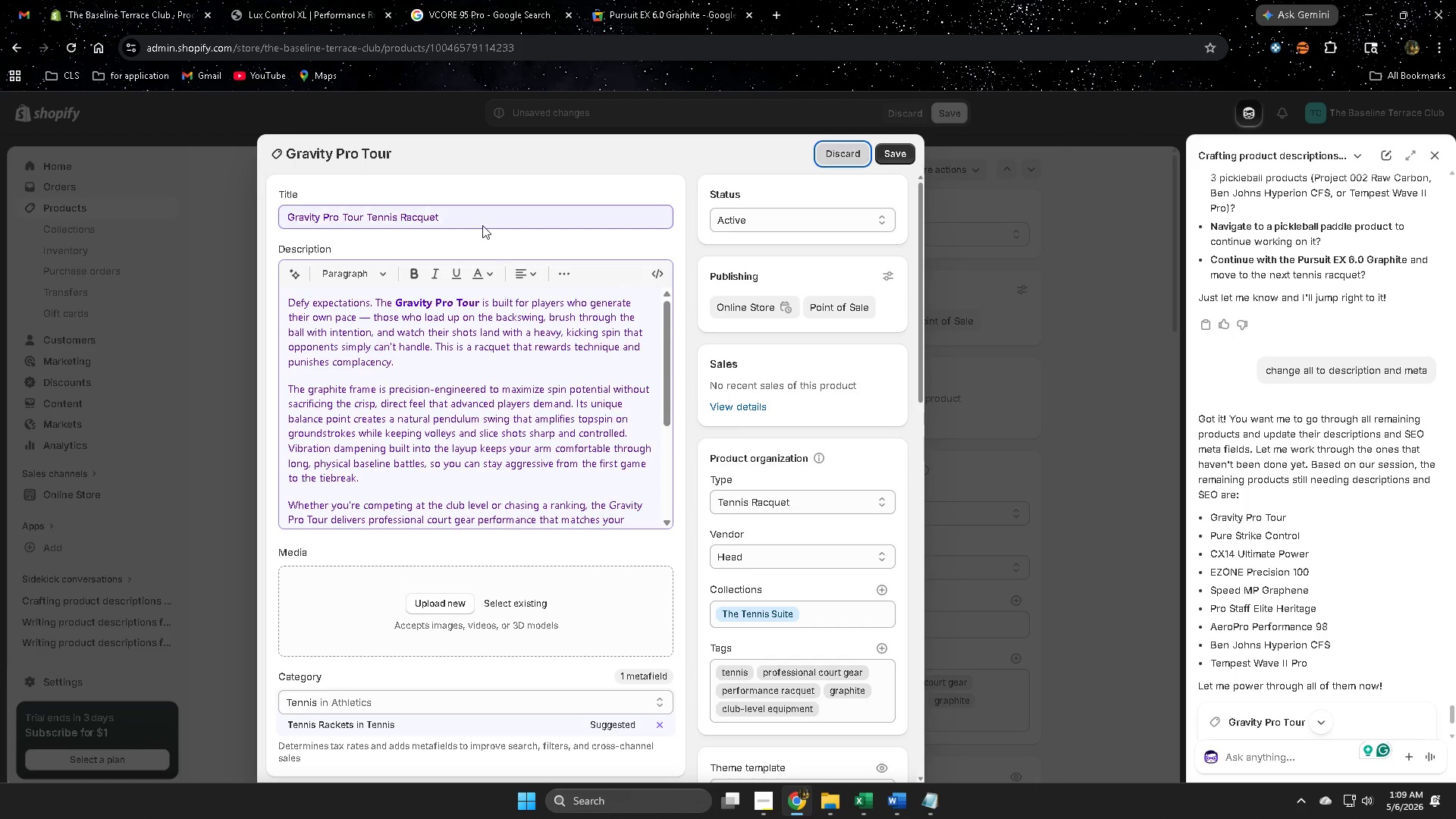 
double_click([472, 217])
 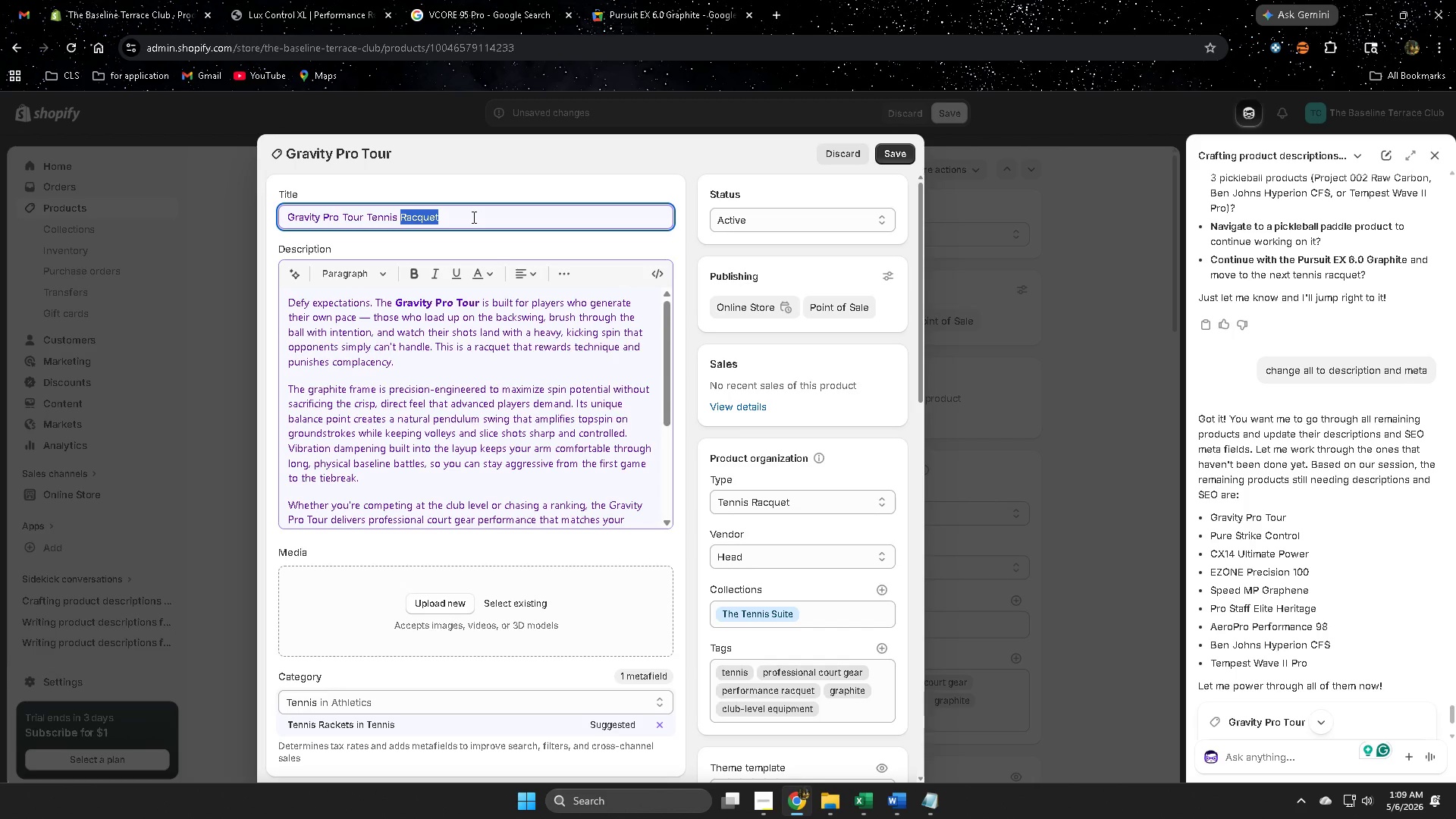 
triple_click([472, 217])
 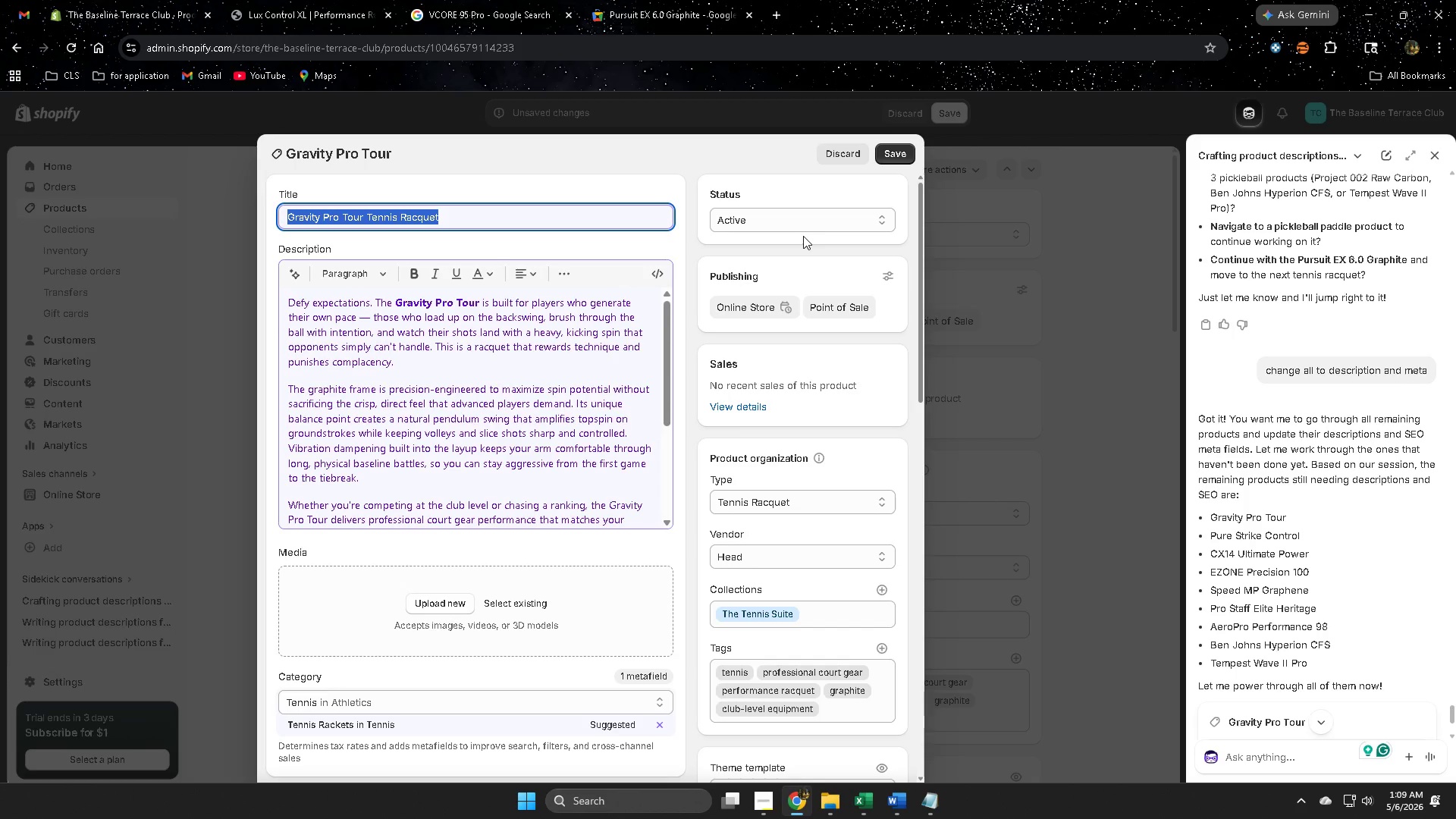 
key(Control+C)
 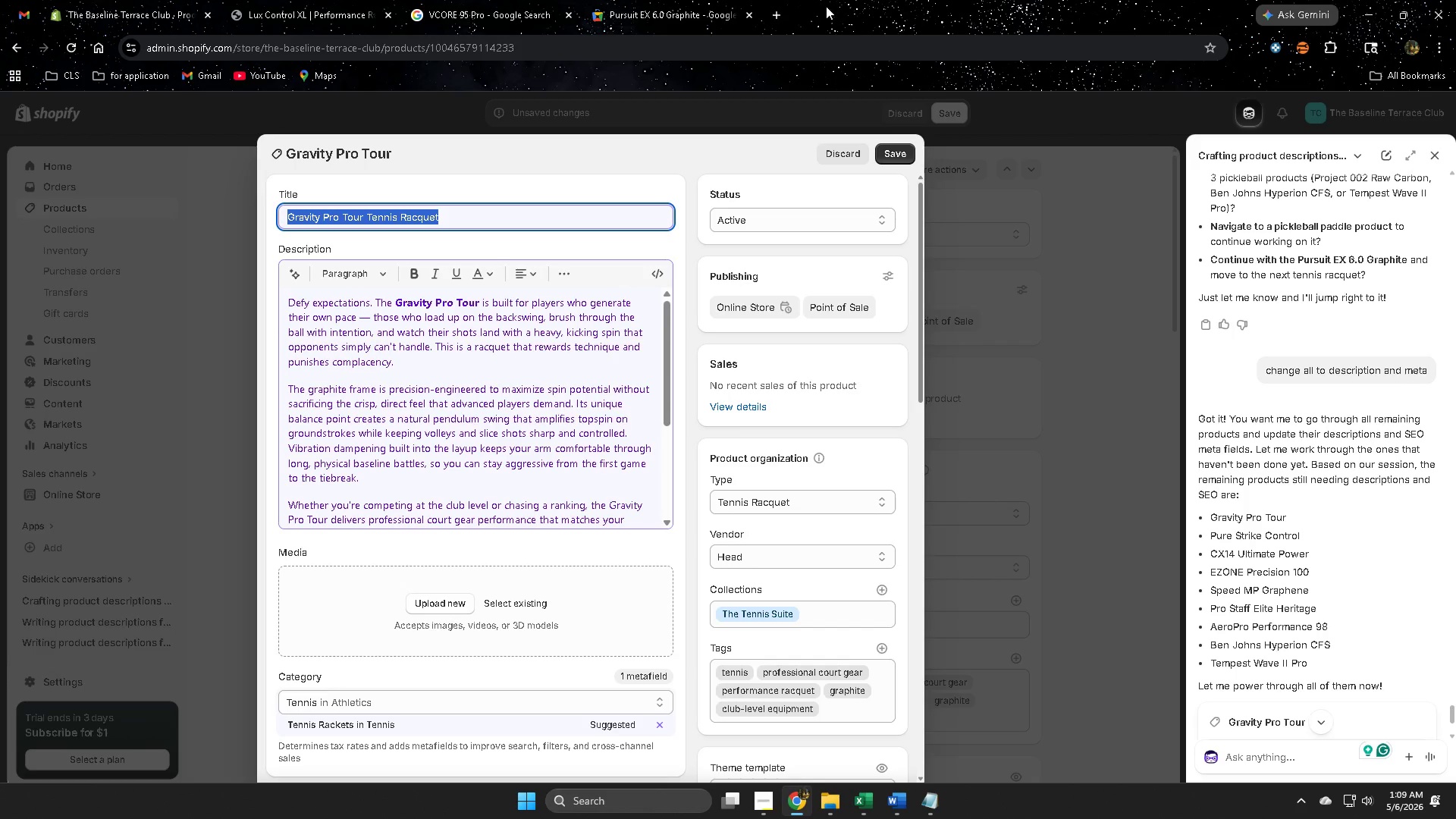 
left_click([783, 20])
 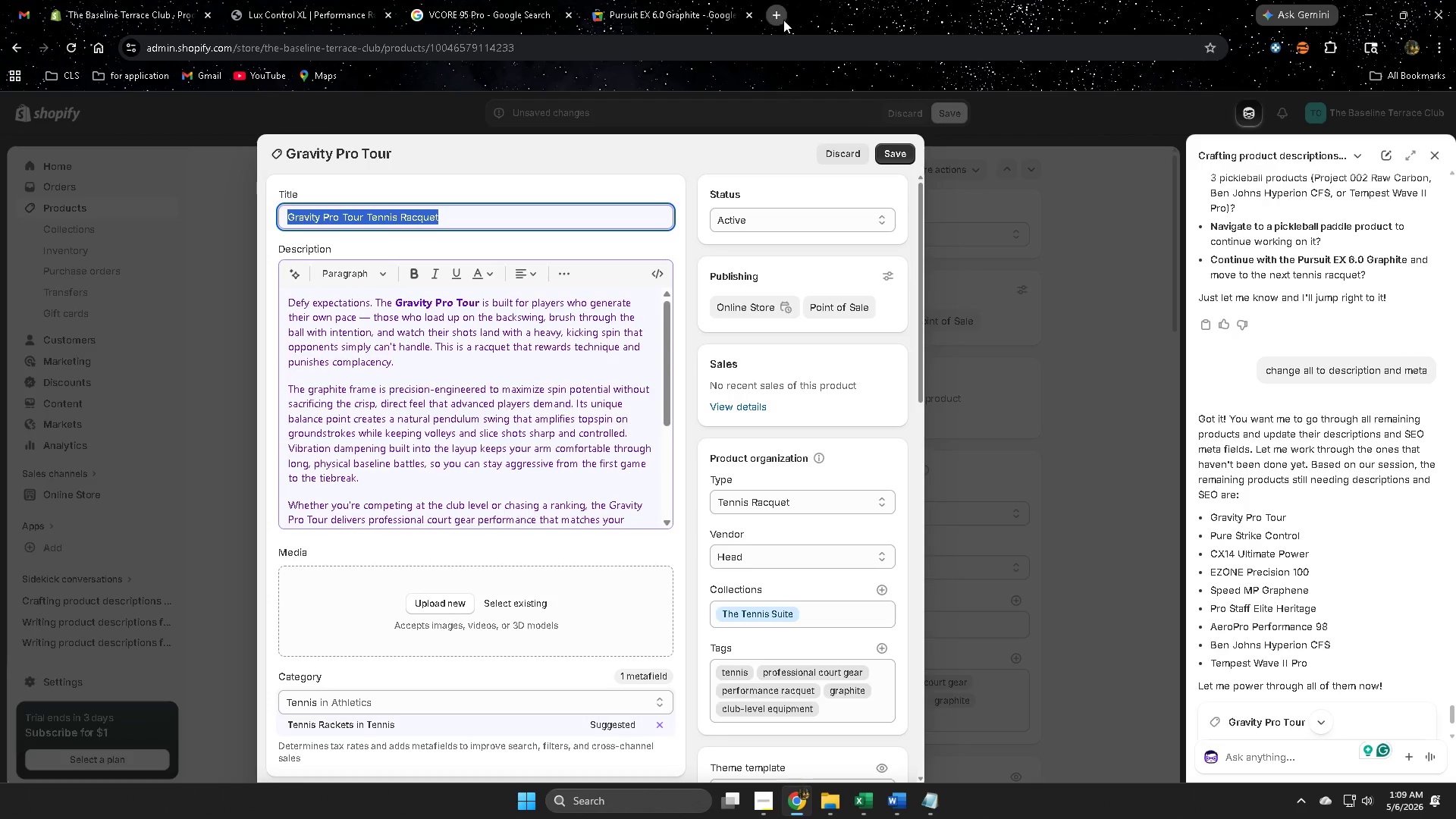 
key(Control+V)
 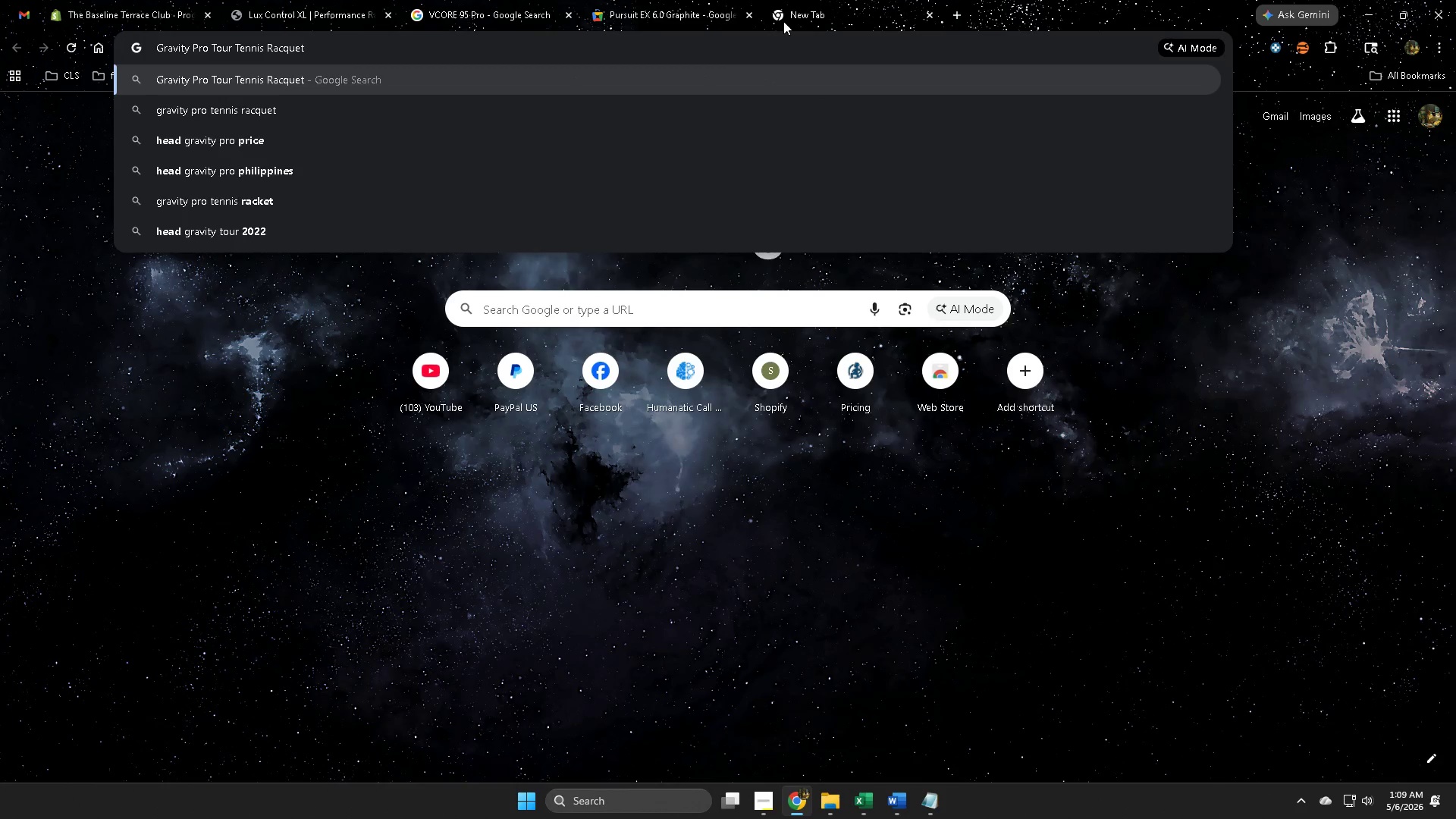 
key(Enter)
 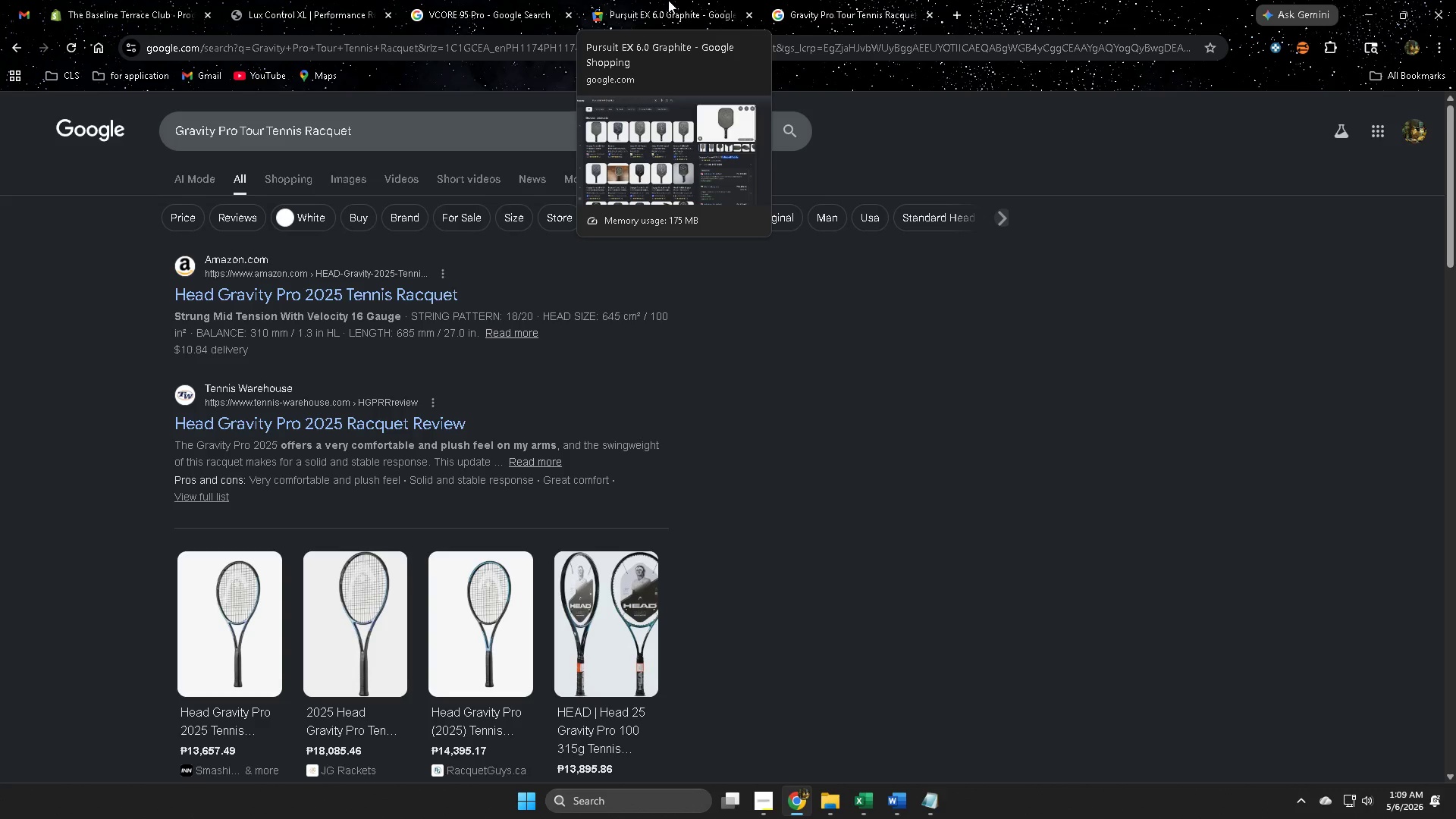 
wait(7.59)
 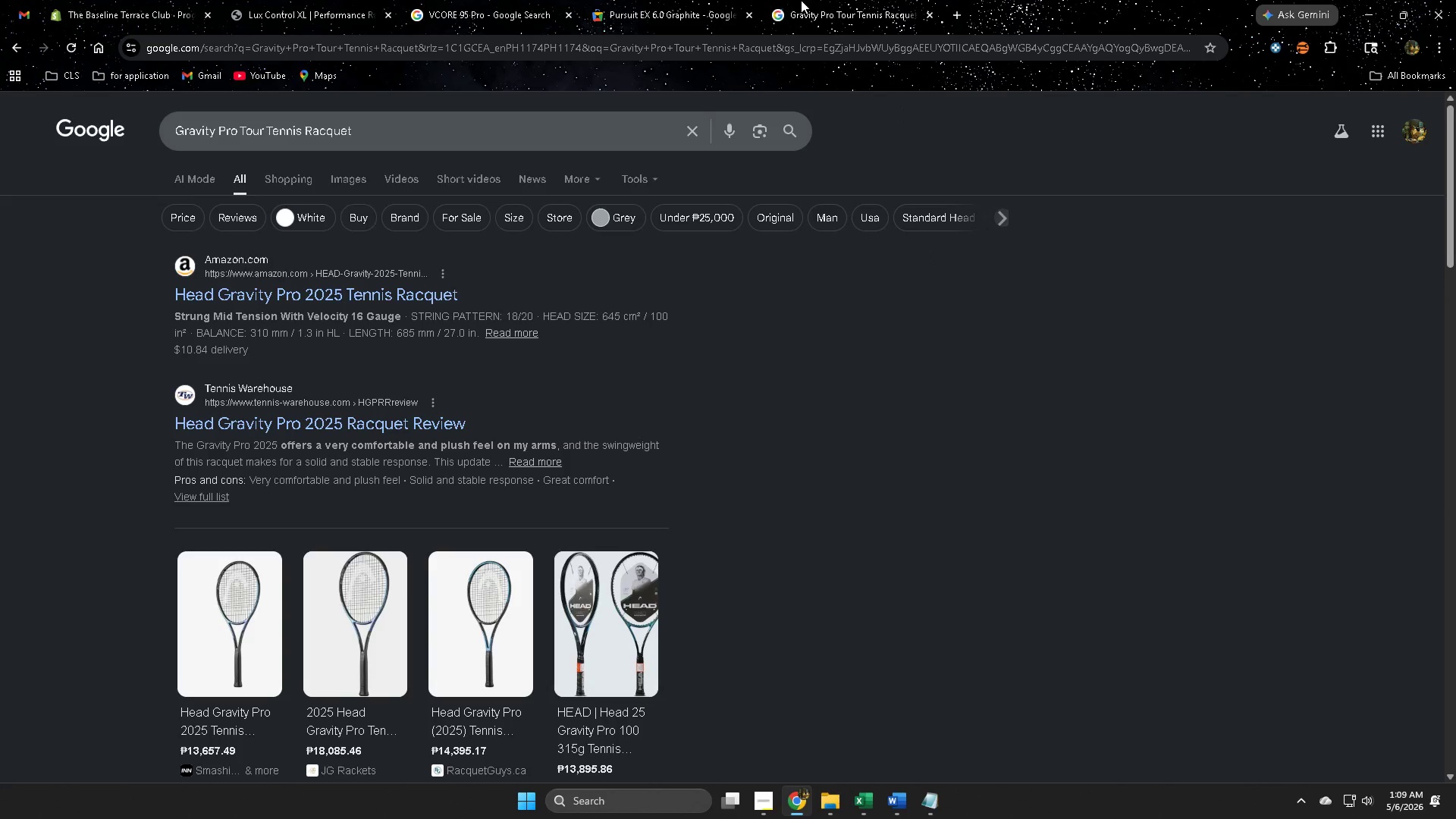 
left_click([142, 0])
 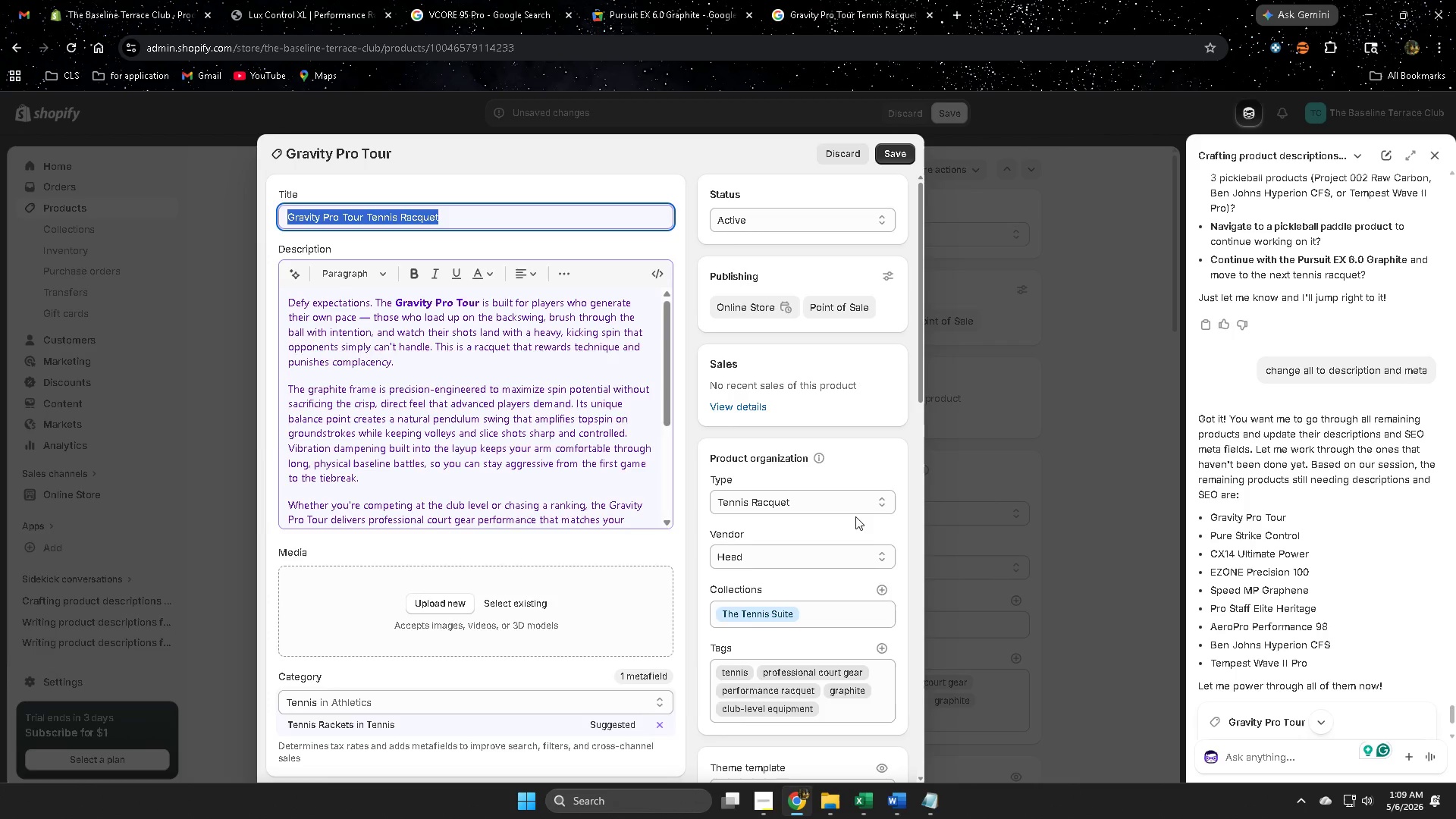 
scroll: coordinate [836, 608], scroll_direction: down, amount: 13.0
 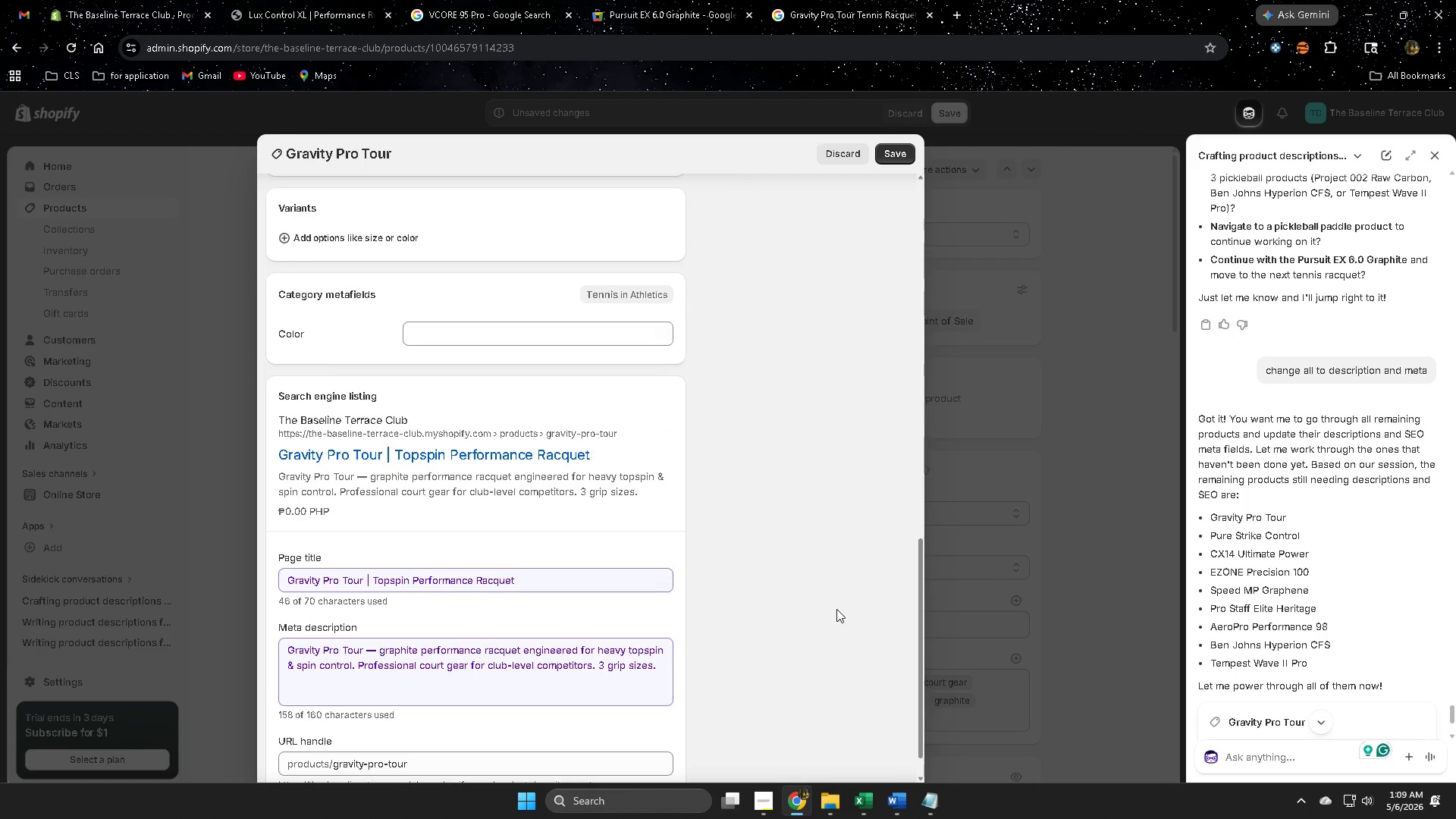 
scroll: coordinate [829, 612], scroll_direction: up, amount: 17.0
 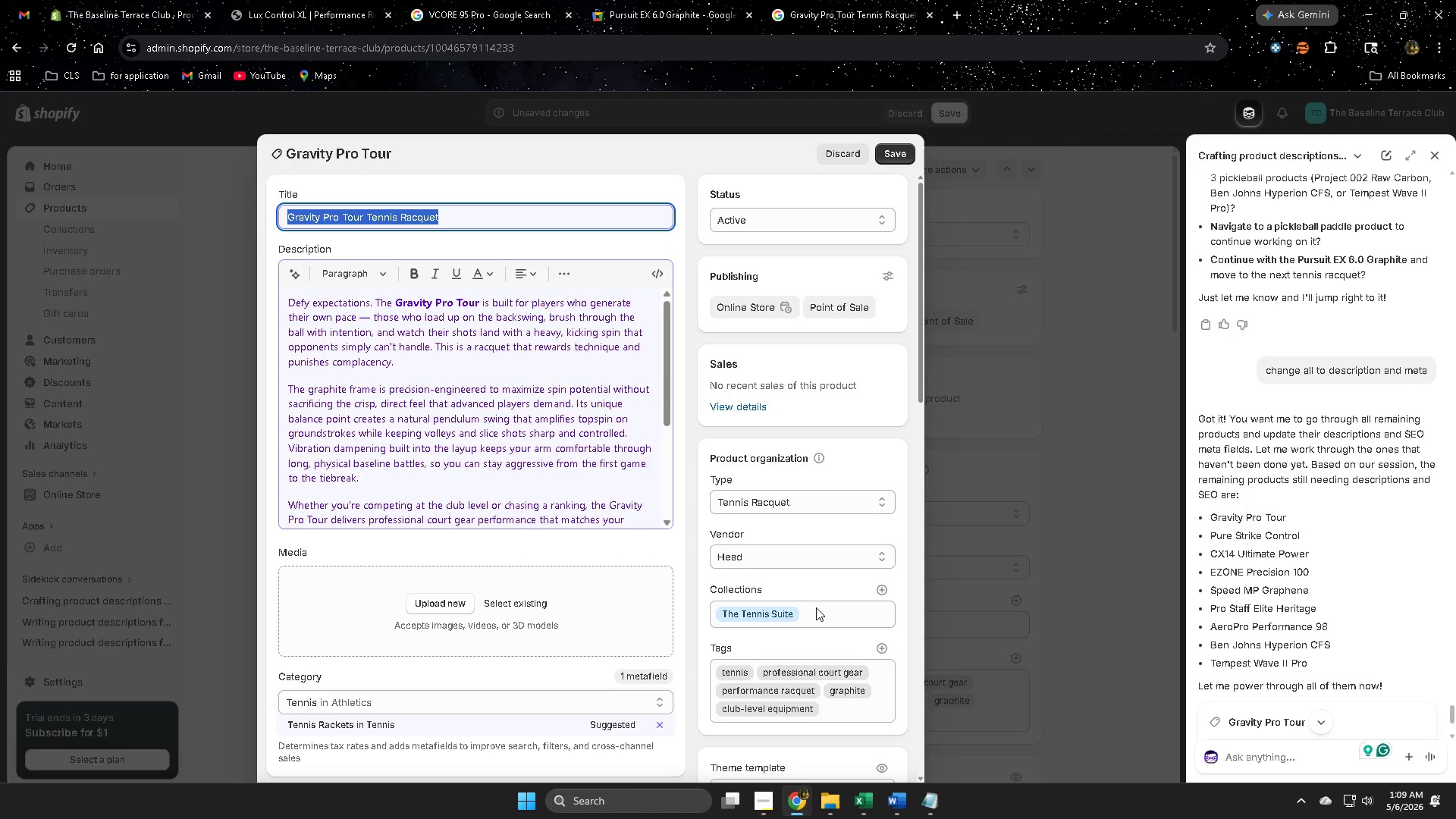 
left_click([843, 158])
 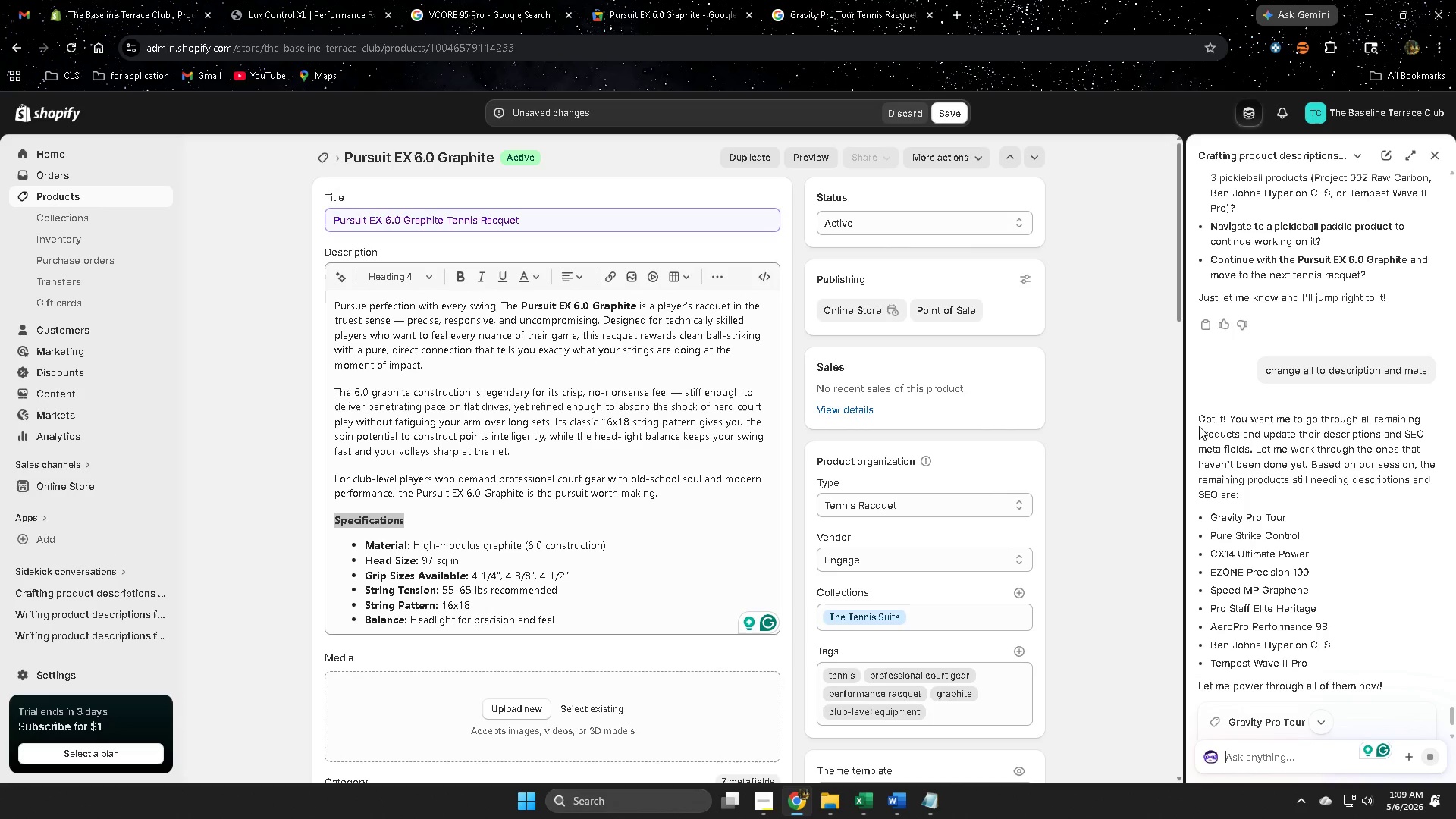 
scroll: coordinate [1404, 460], scroll_direction: up, amount: 5.0
 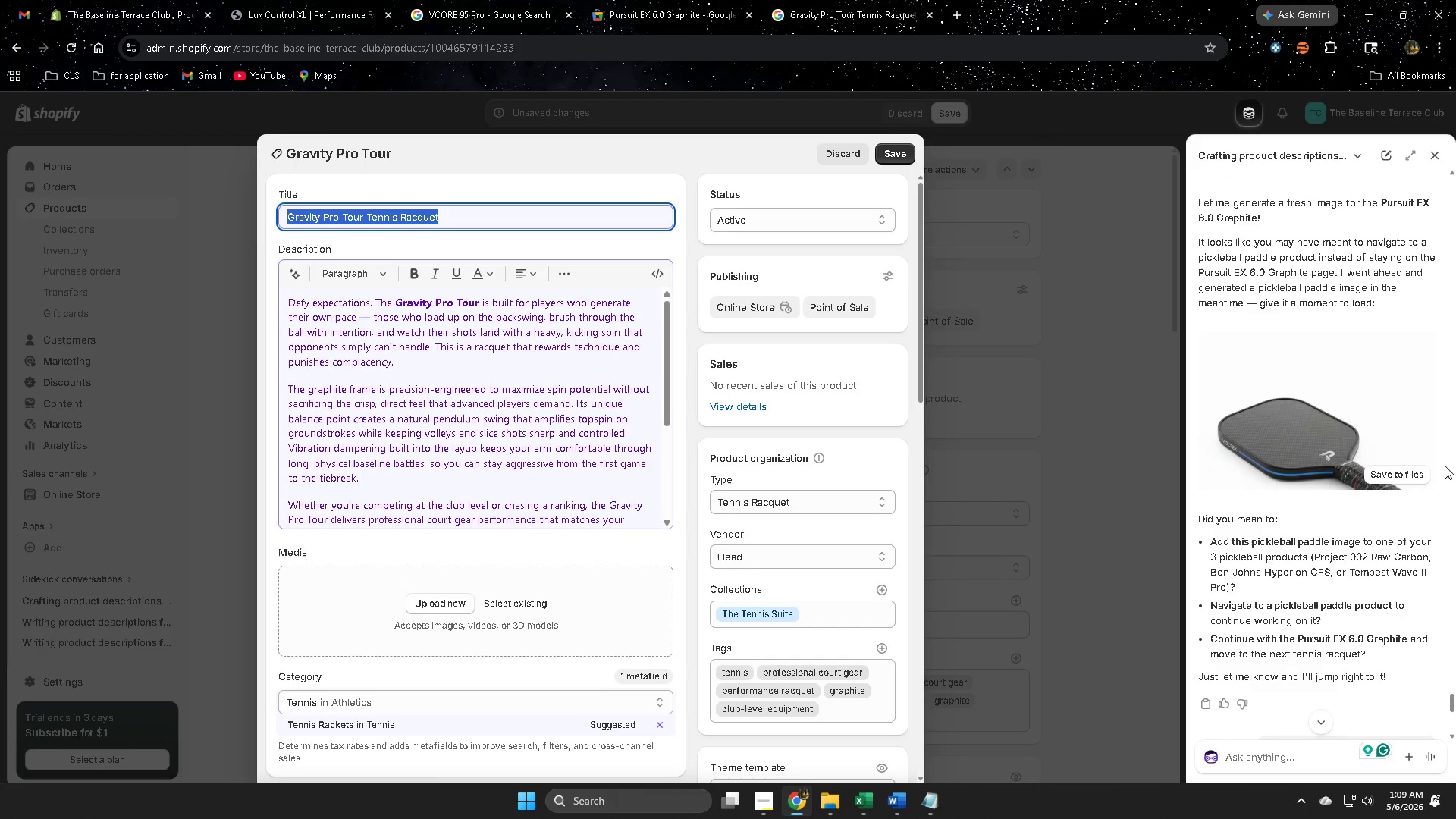 
scroll: coordinate [1400, 607], scroll_direction: down, amount: 13.0
 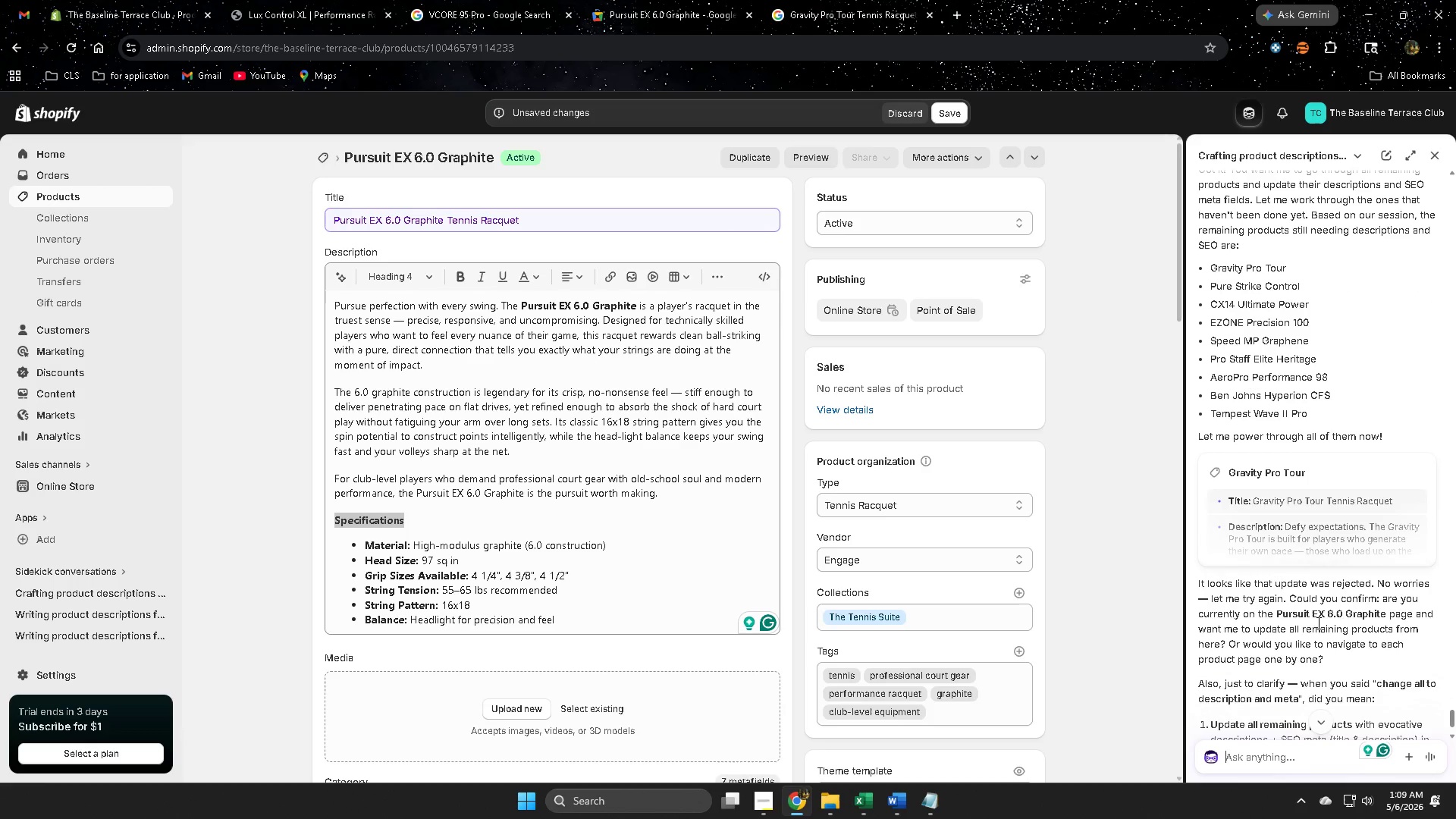 
left_click([1293, 506])
 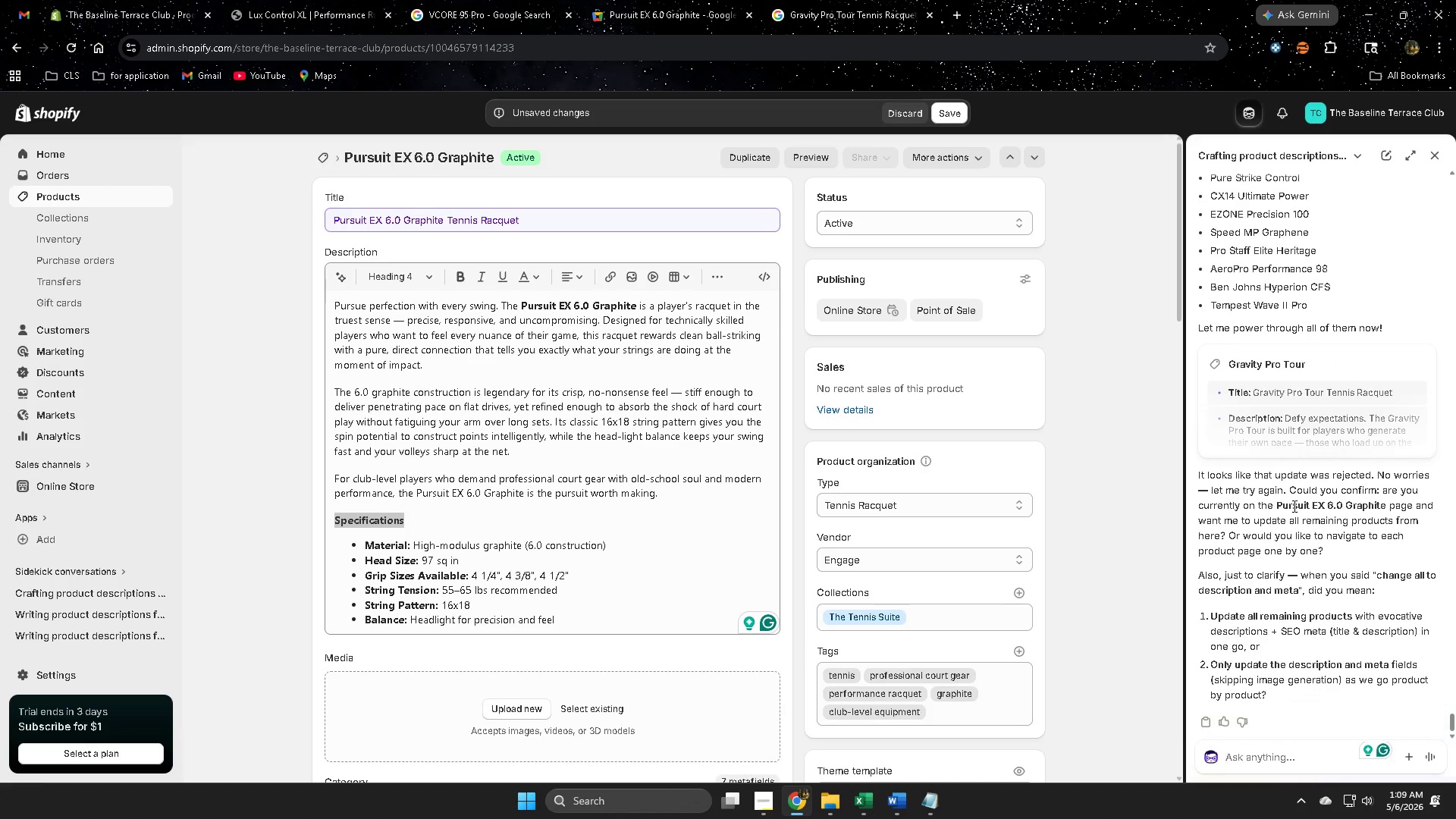 
scroll: coordinate [1404, 617], scroll_direction: down, amount: 1.0
 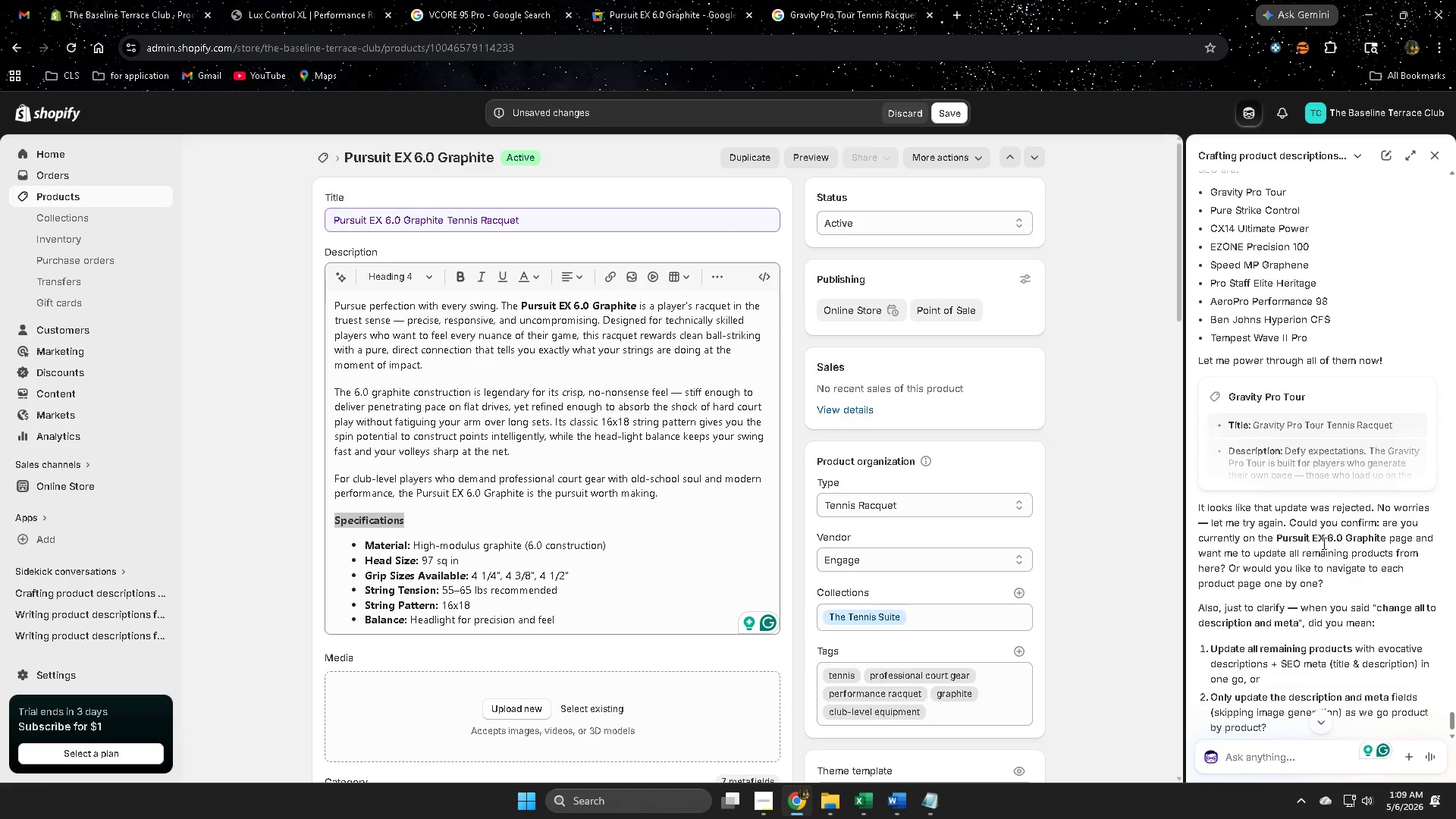 
left_click_drag(start_coordinate=[1293, 506], to_coordinate=[1369, 504])
 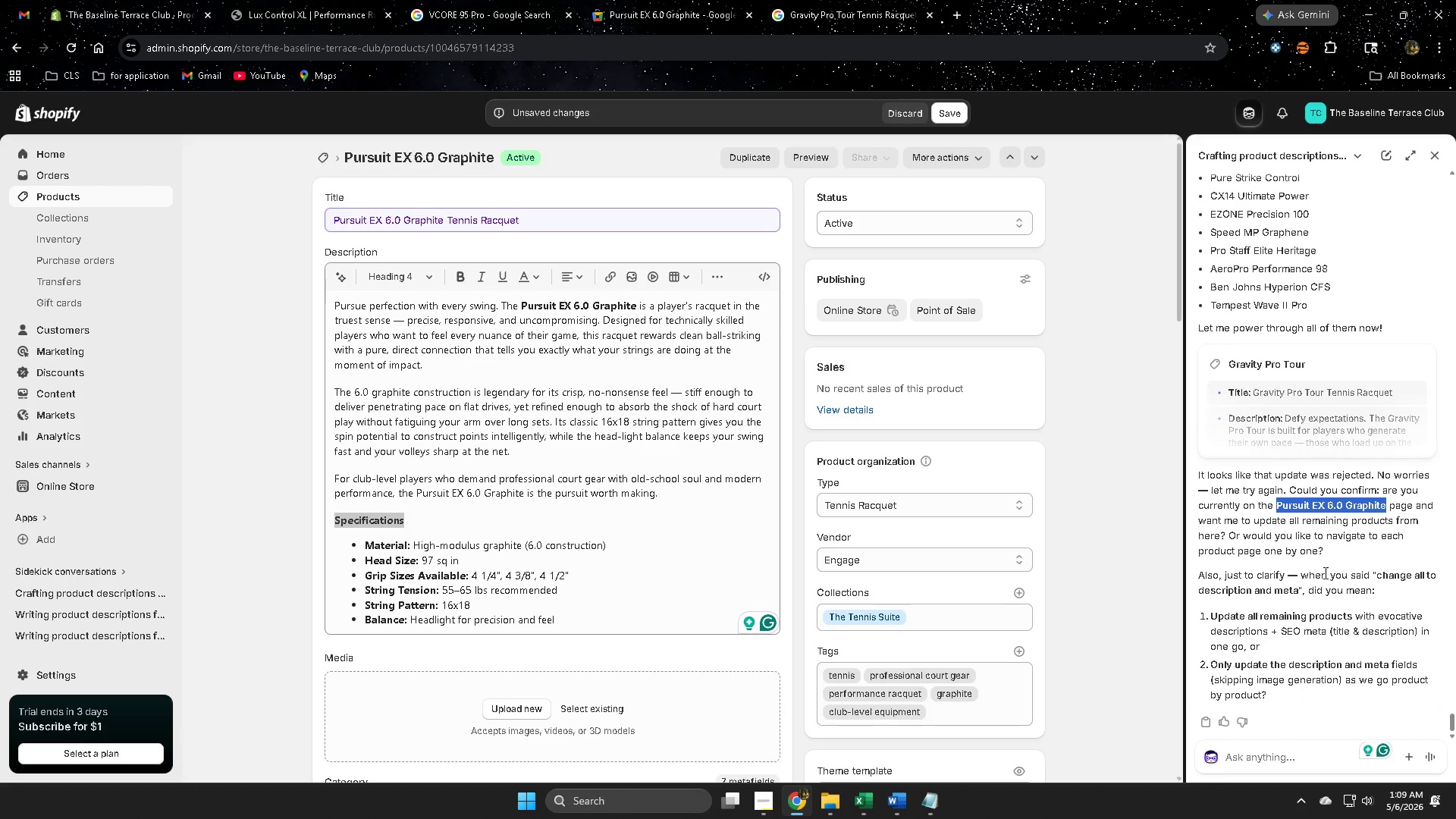 
scroll: coordinate [1332, 613], scroll_direction: down, amount: 1.0
 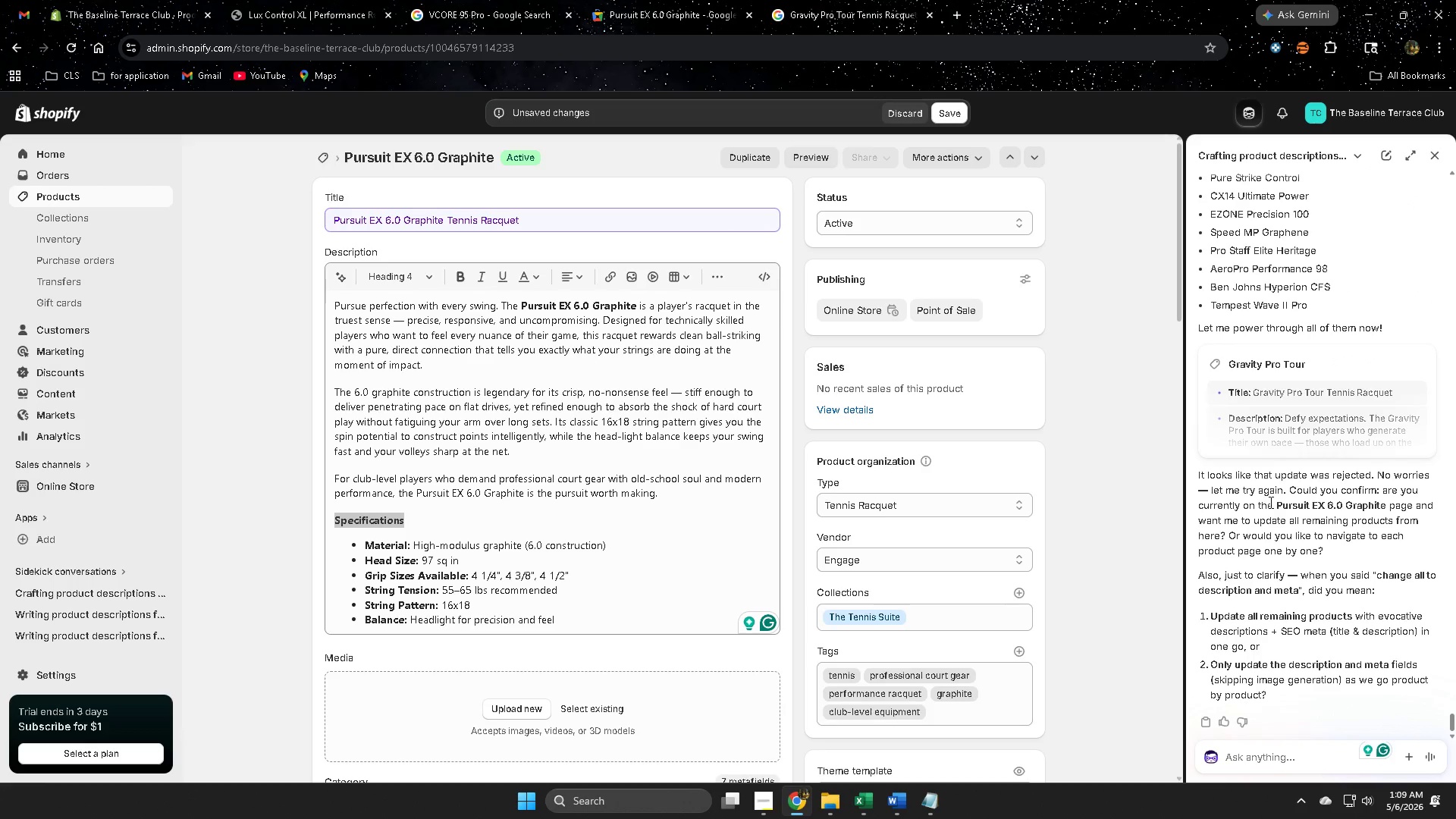 
key(Control+C)
 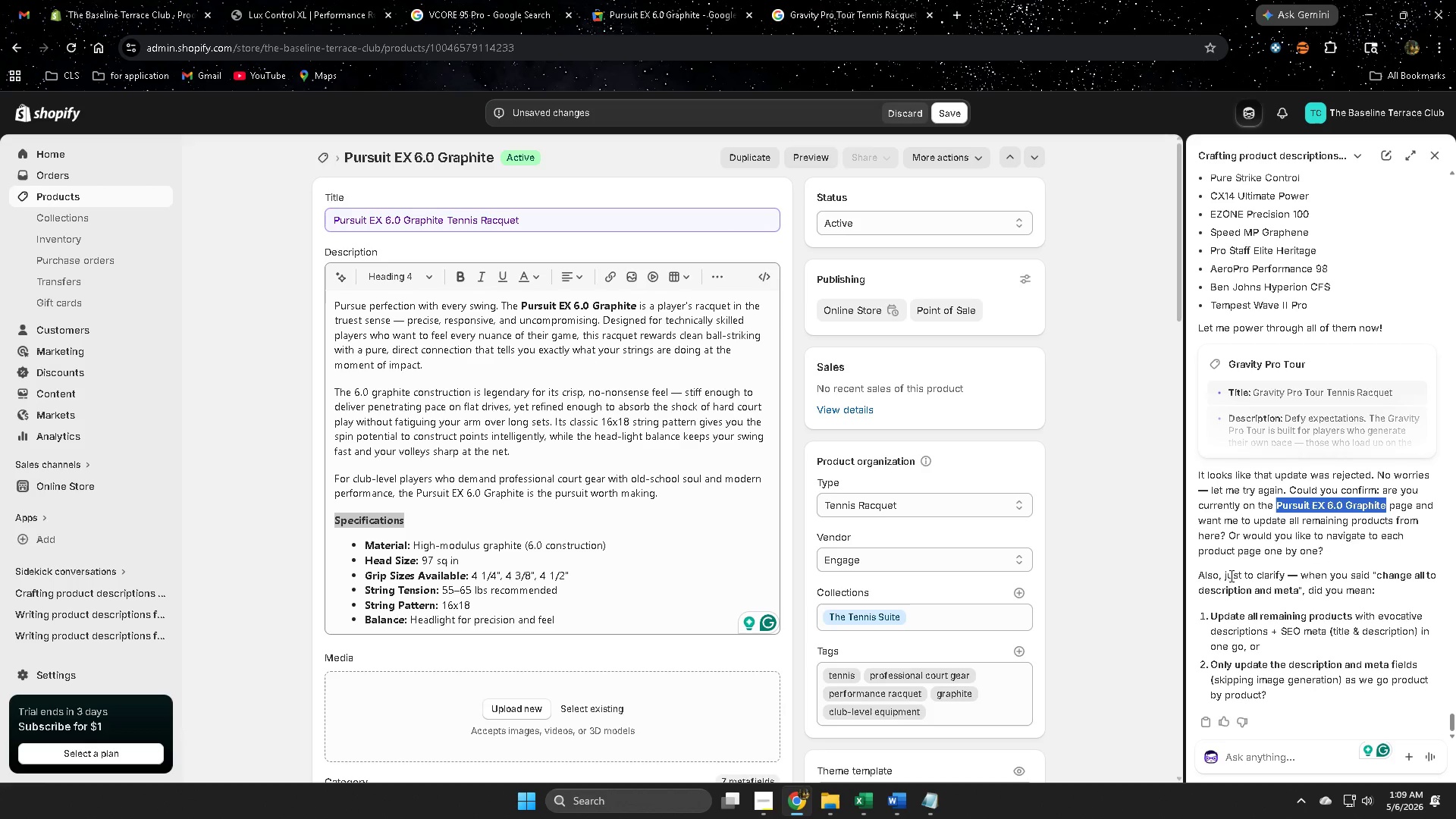 
wait(13.97)
 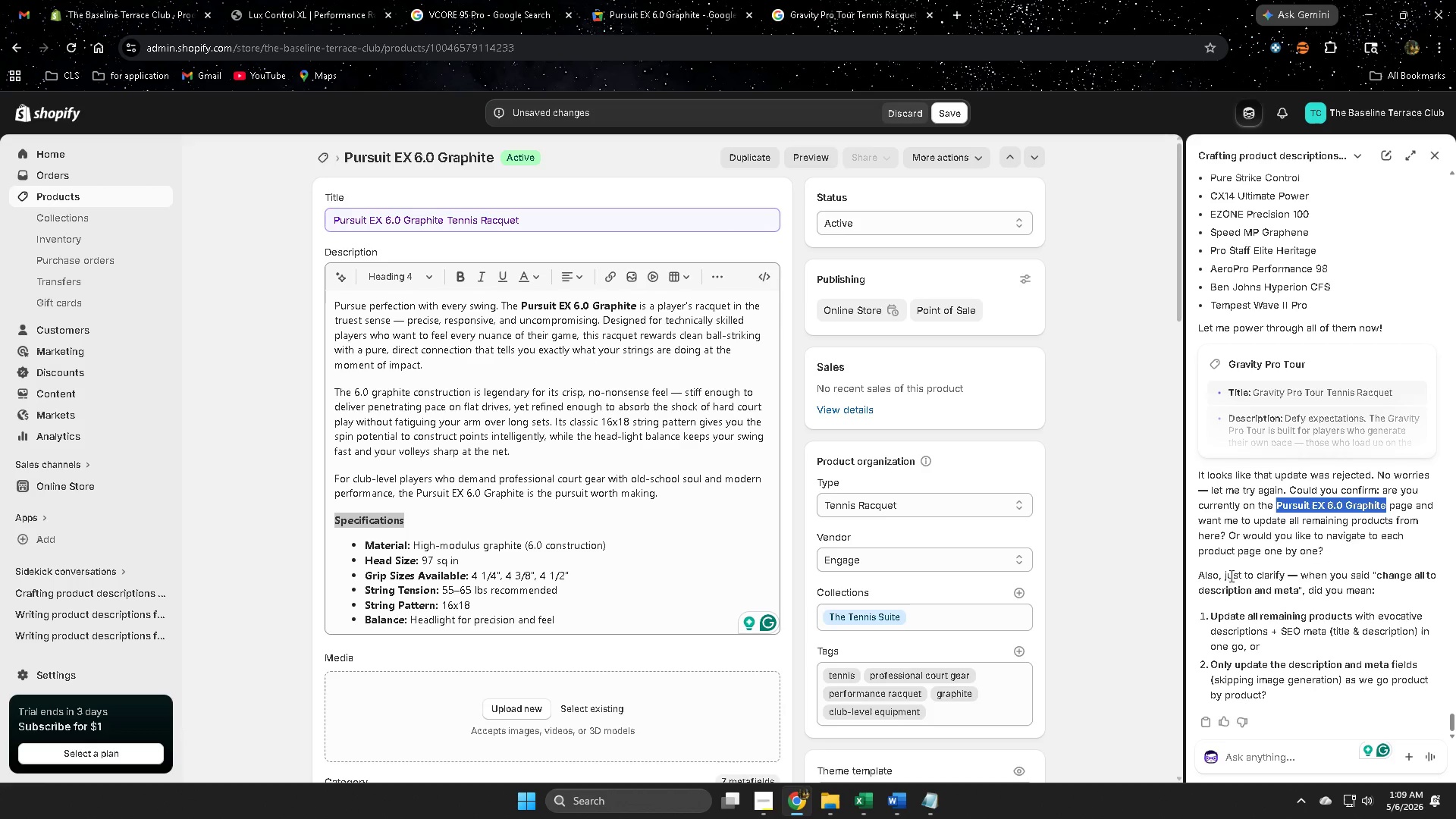 
scroll: coordinate [1366, 639], scroll_direction: down, amount: 1.0
 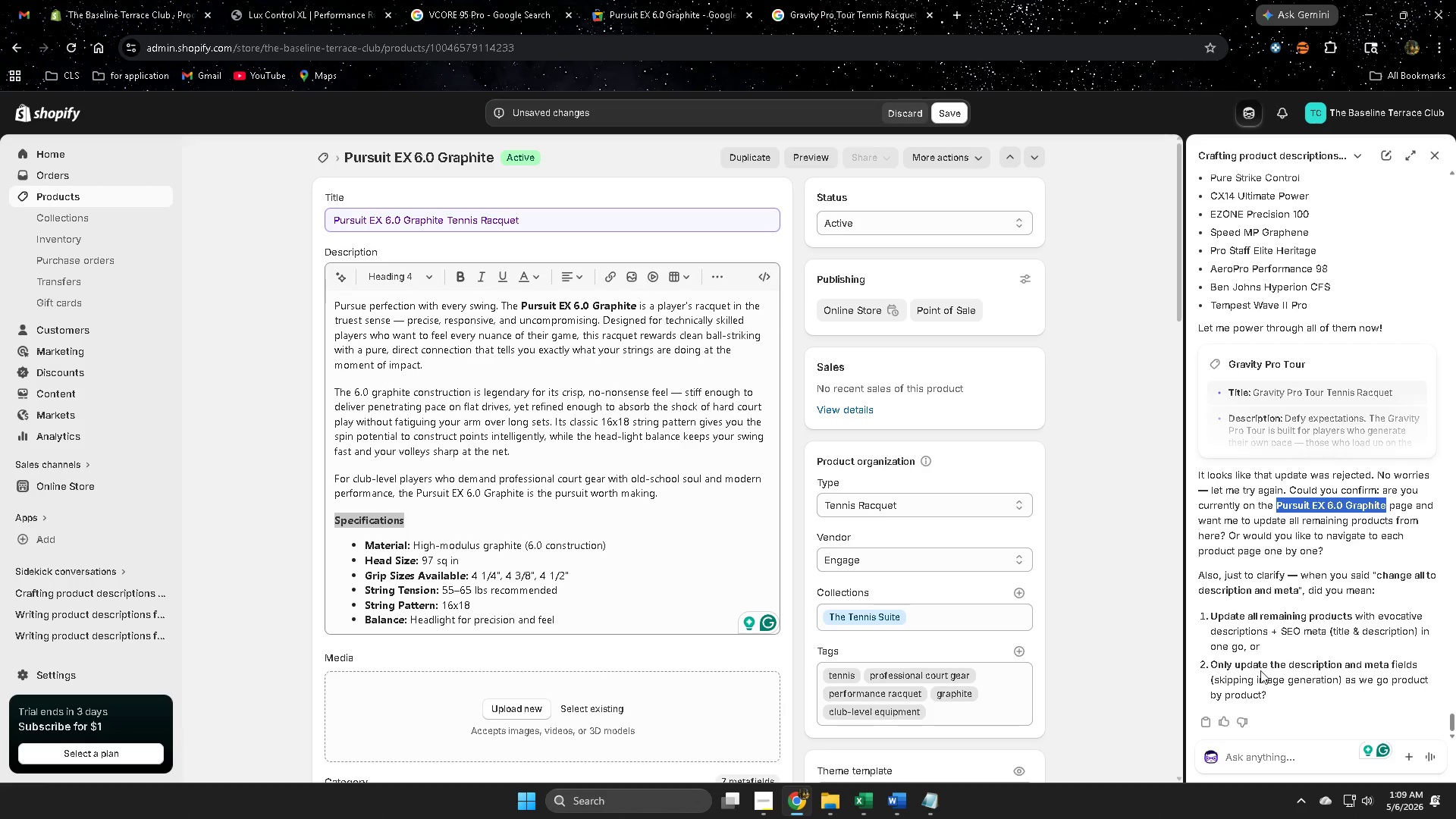 
left_click([1218, 665])
 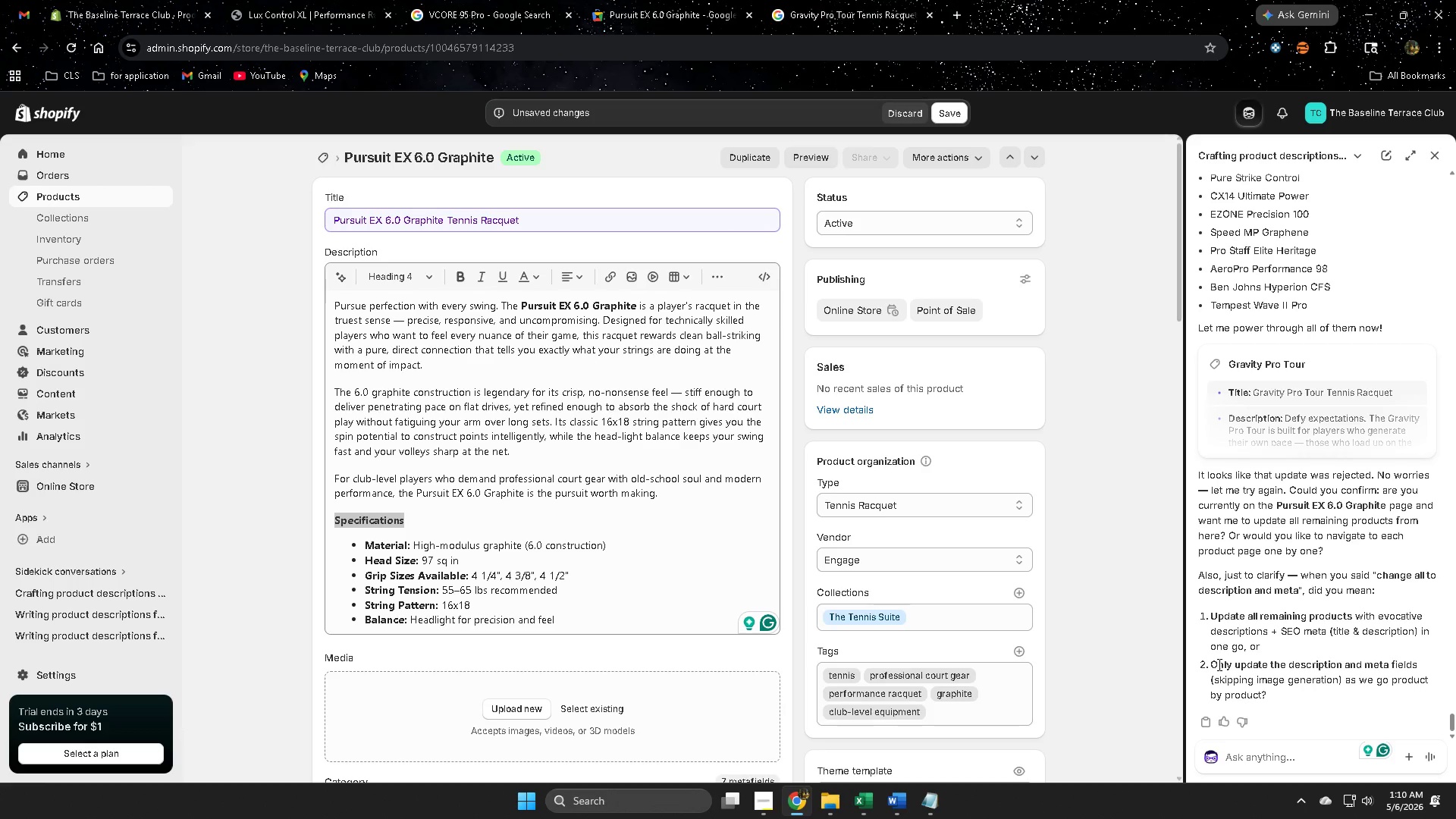 
left_click_drag(start_coordinate=[1218, 664], to_coordinate=[1257, 697])
 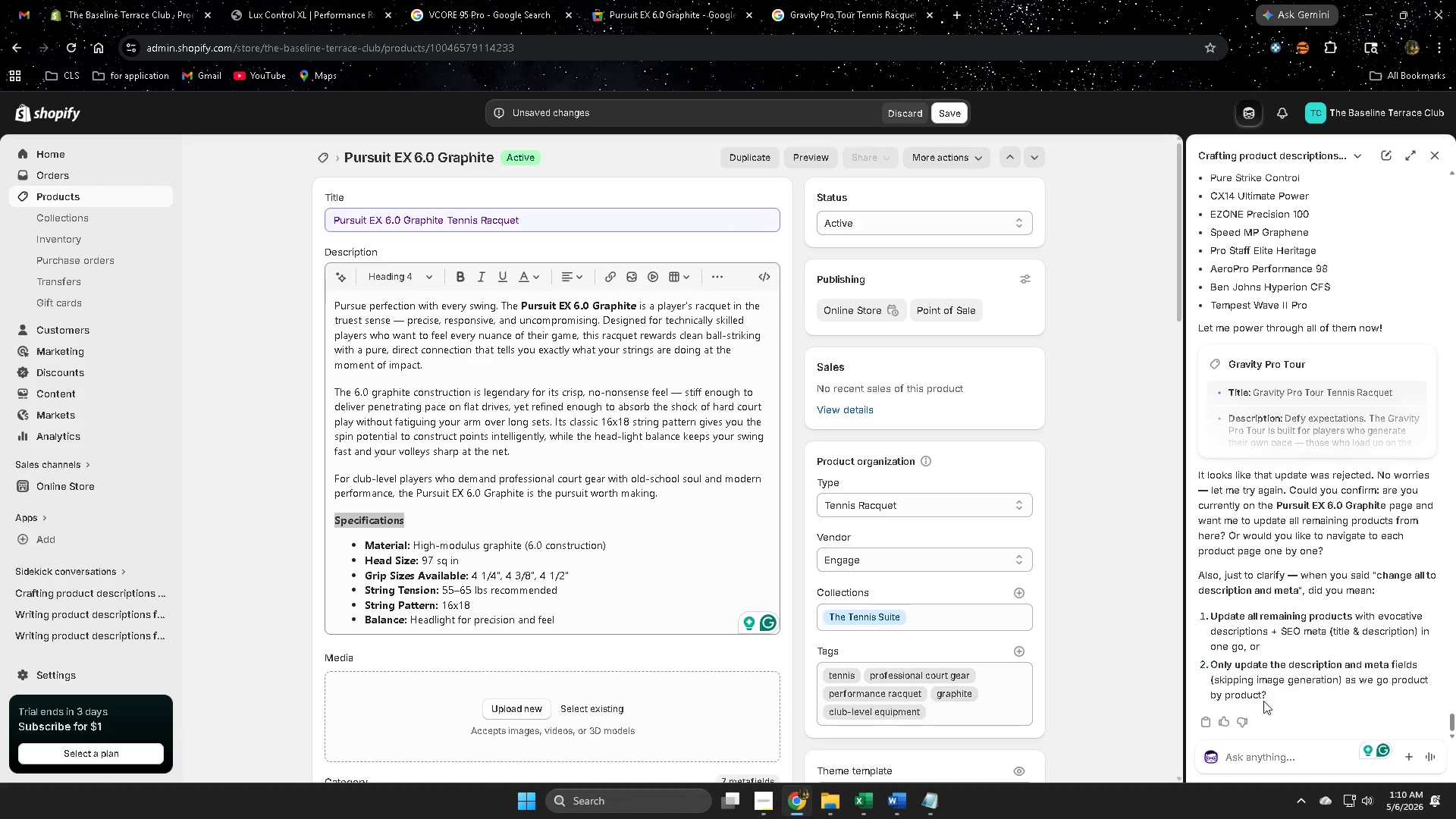 
left_click([1263, 701])
 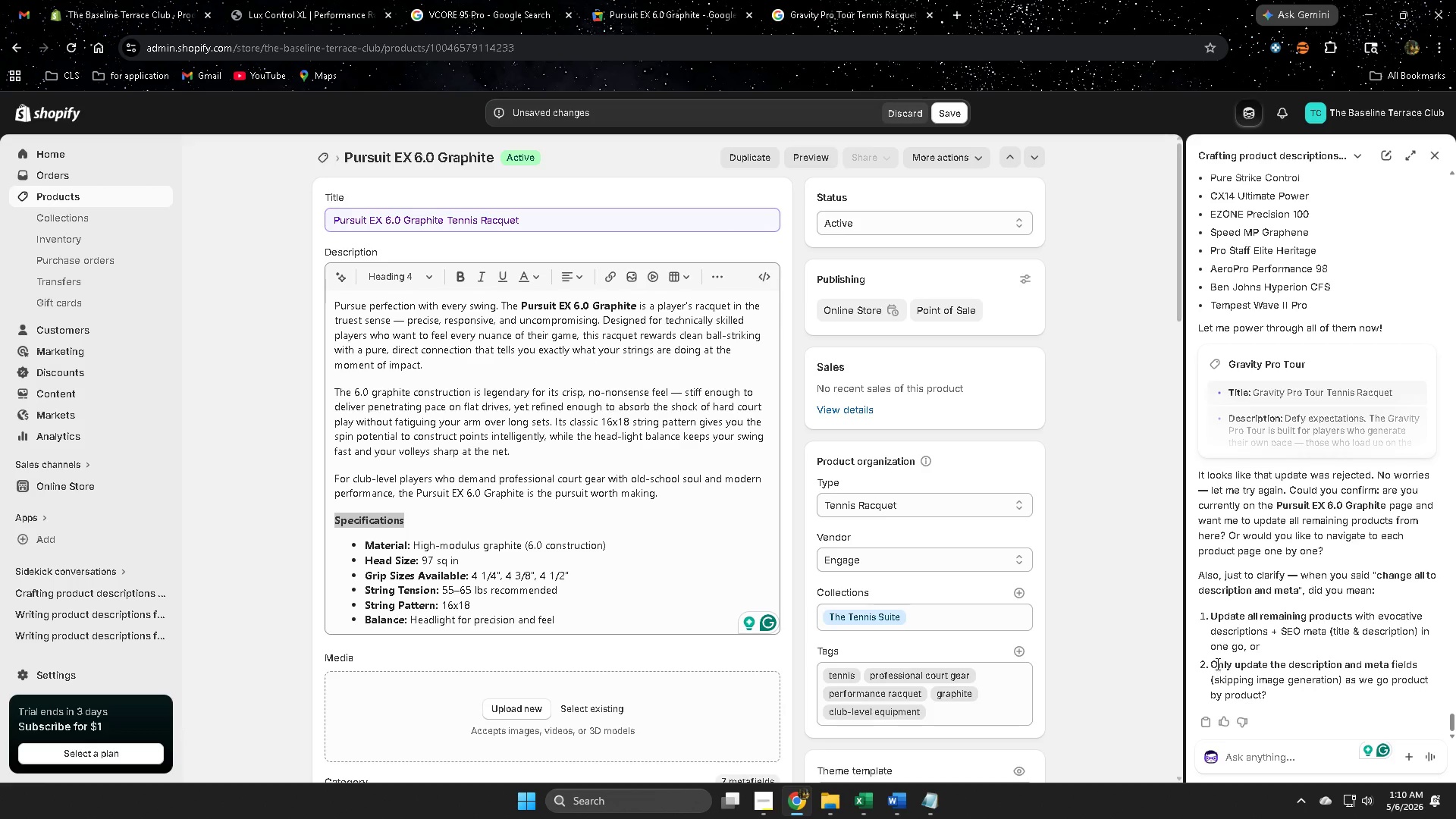 
left_click([1216, 664])
 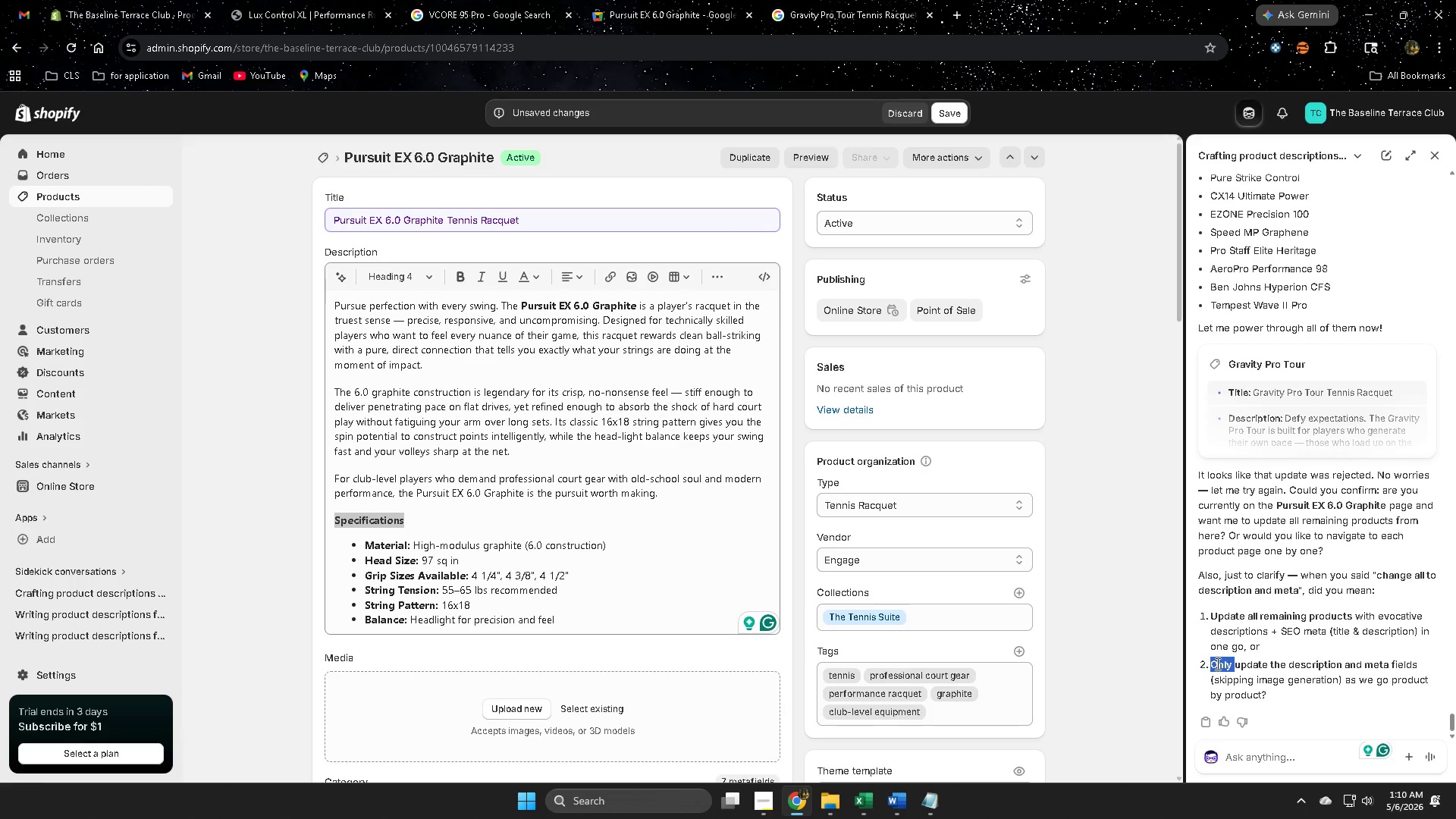 
scroll: coordinate [1354, 686], scroll_direction: down, amount: 2.0
 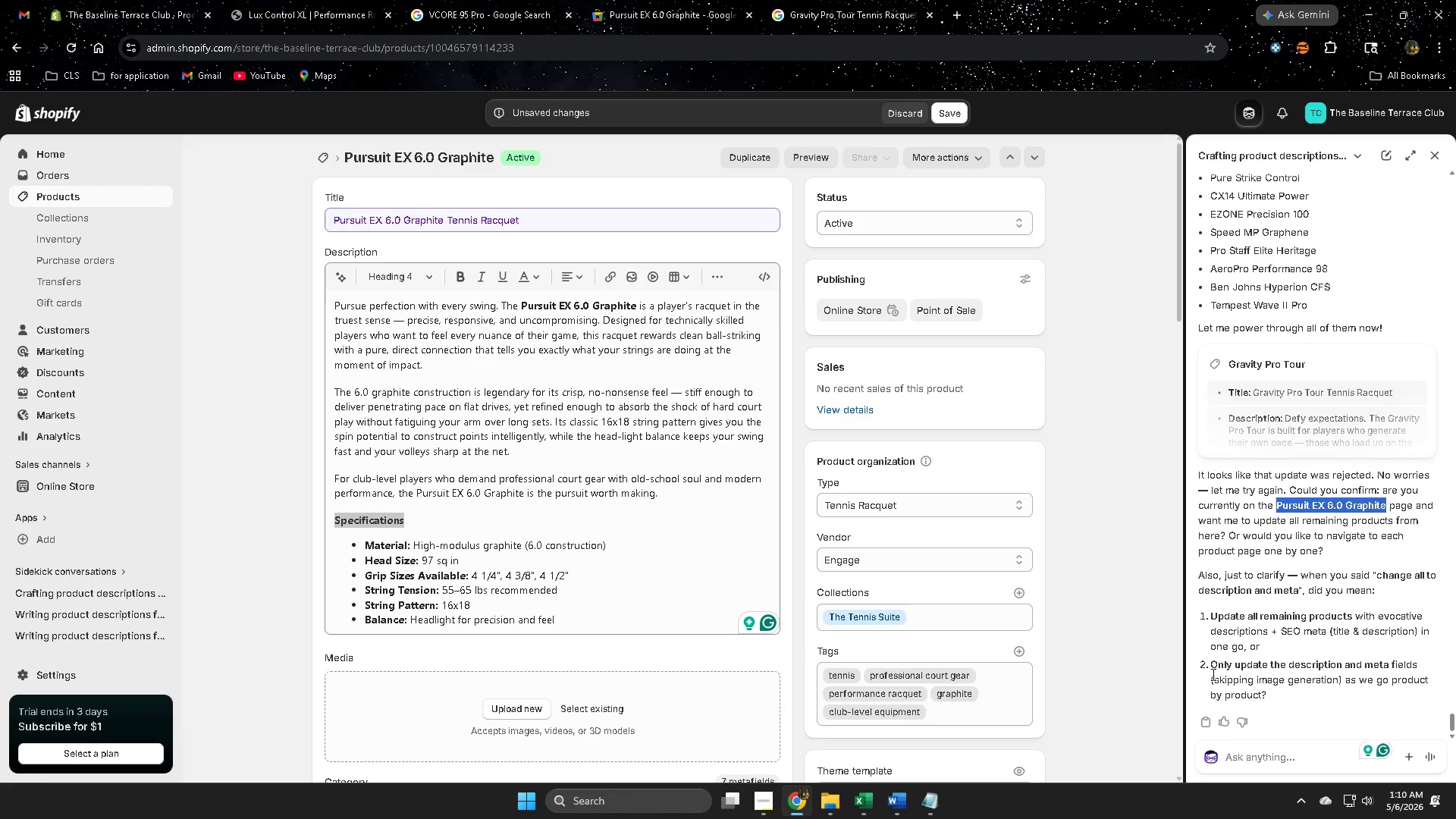 
left_click_drag(start_coordinate=[1216, 664], to_coordinate=[1269, 701])
 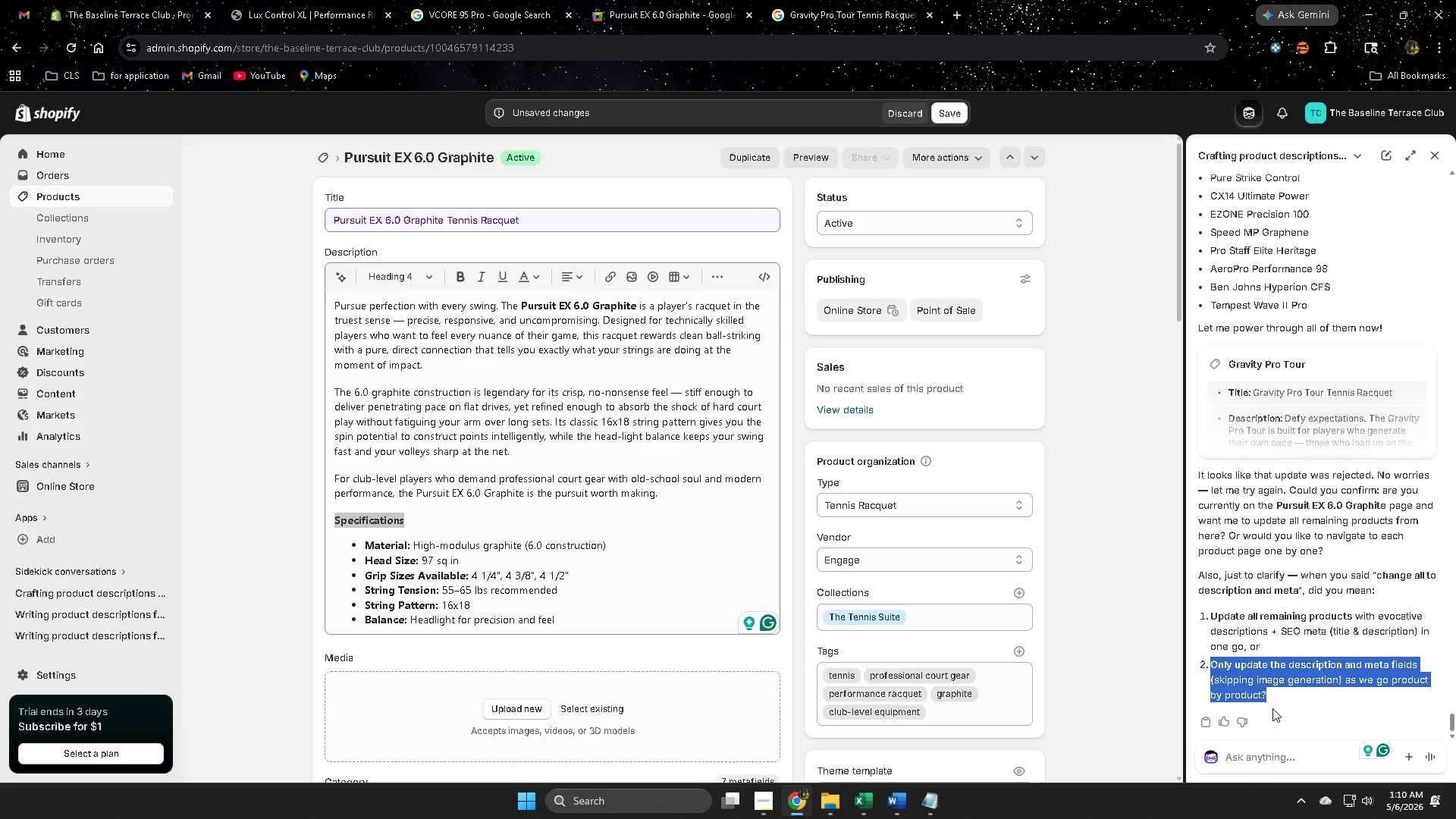 
key(Control+ControlLeft)
 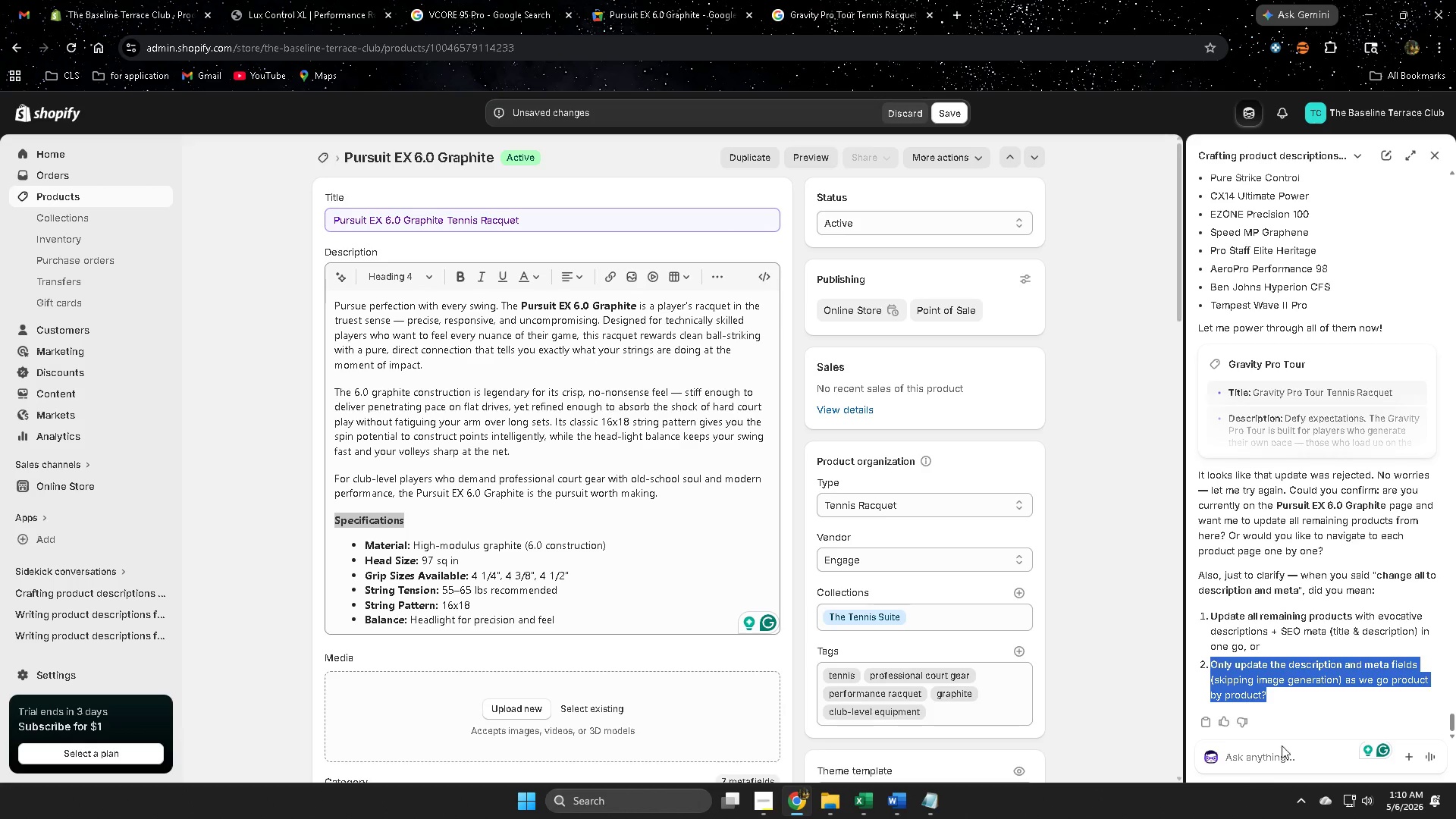 
key(Control+C)
 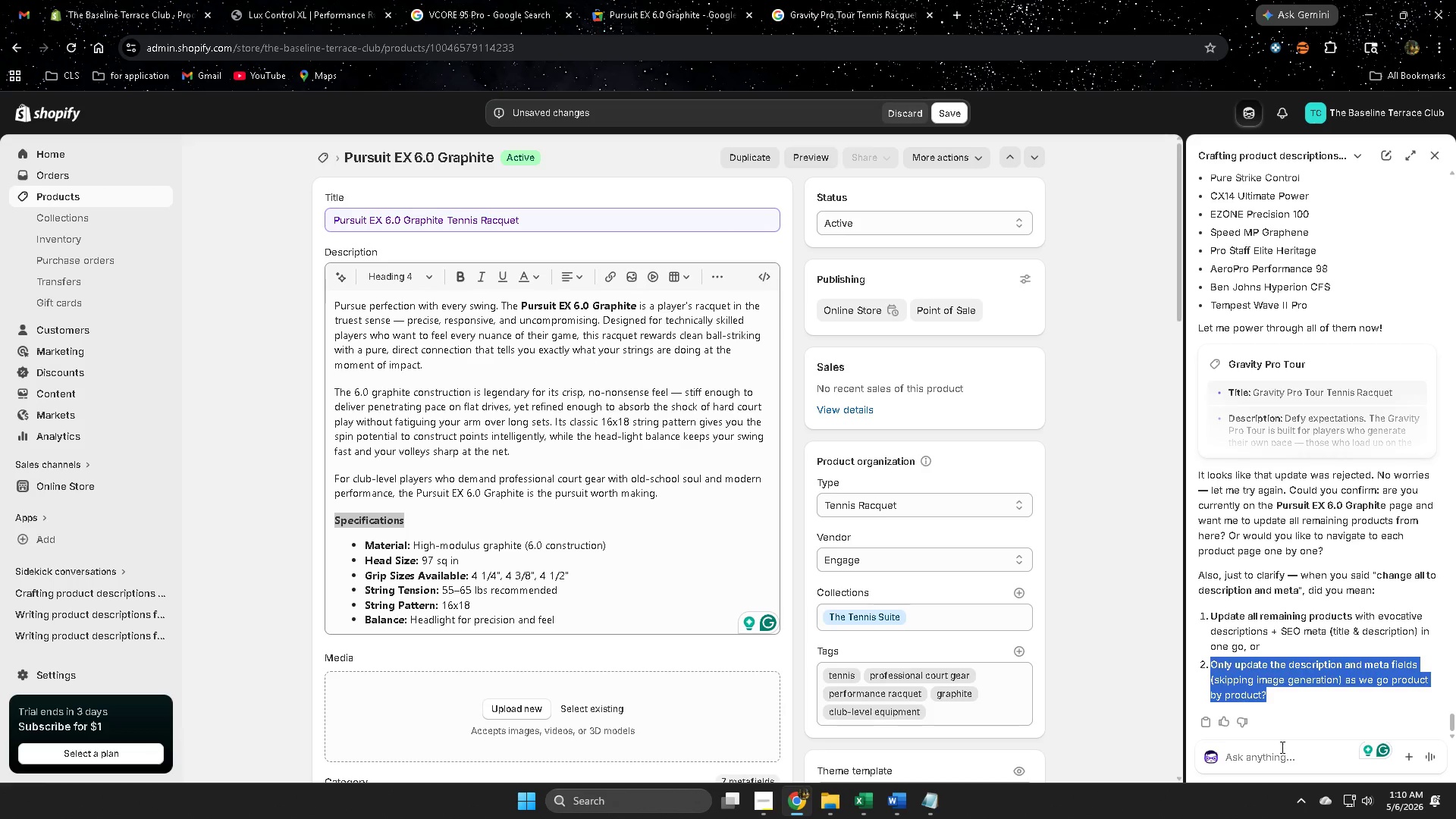 
left_click_drag(start_coordinate=[1281, 747], to_coordinate=[1280, 752])
 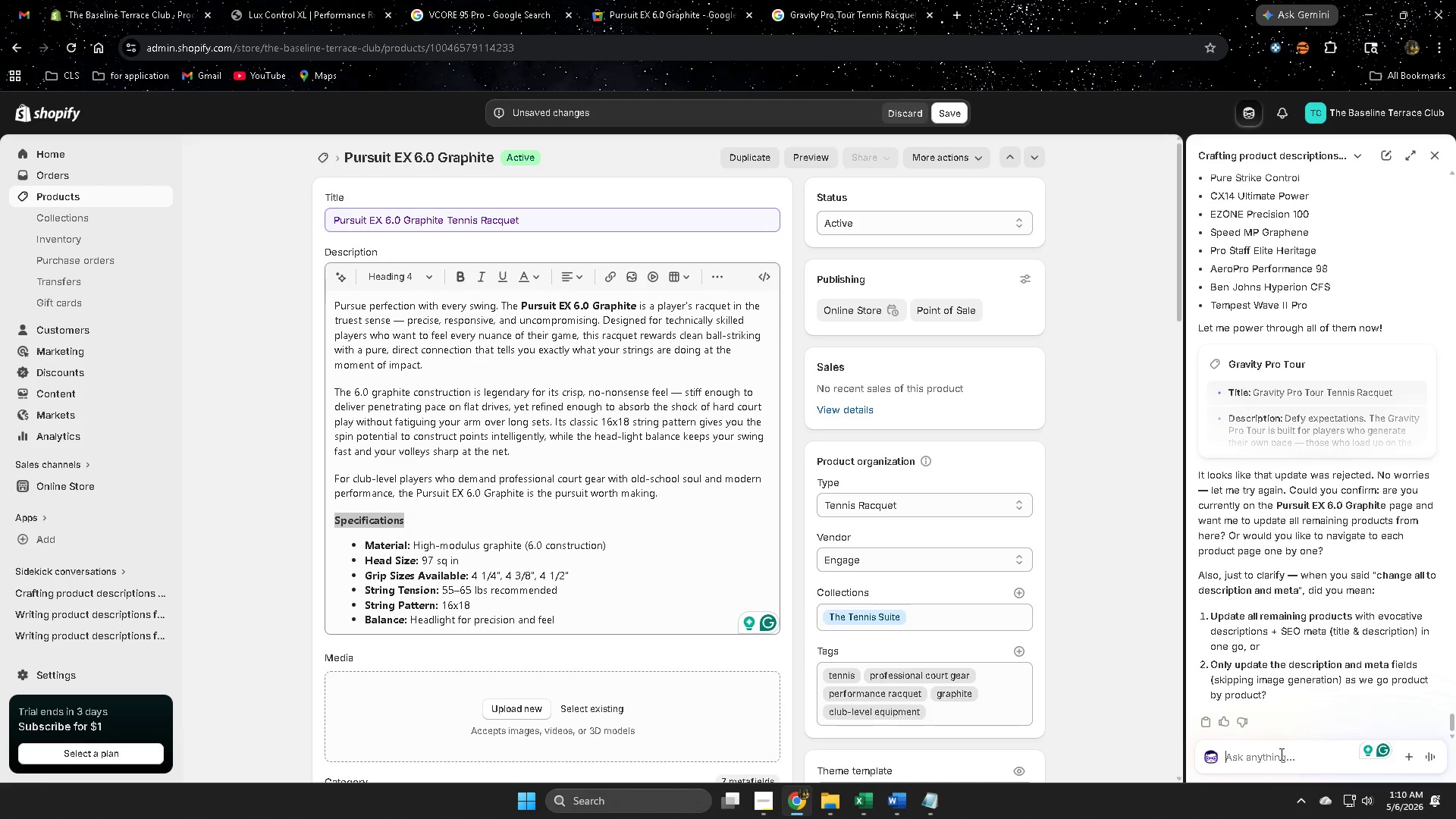 
double_click([1280, 754])
 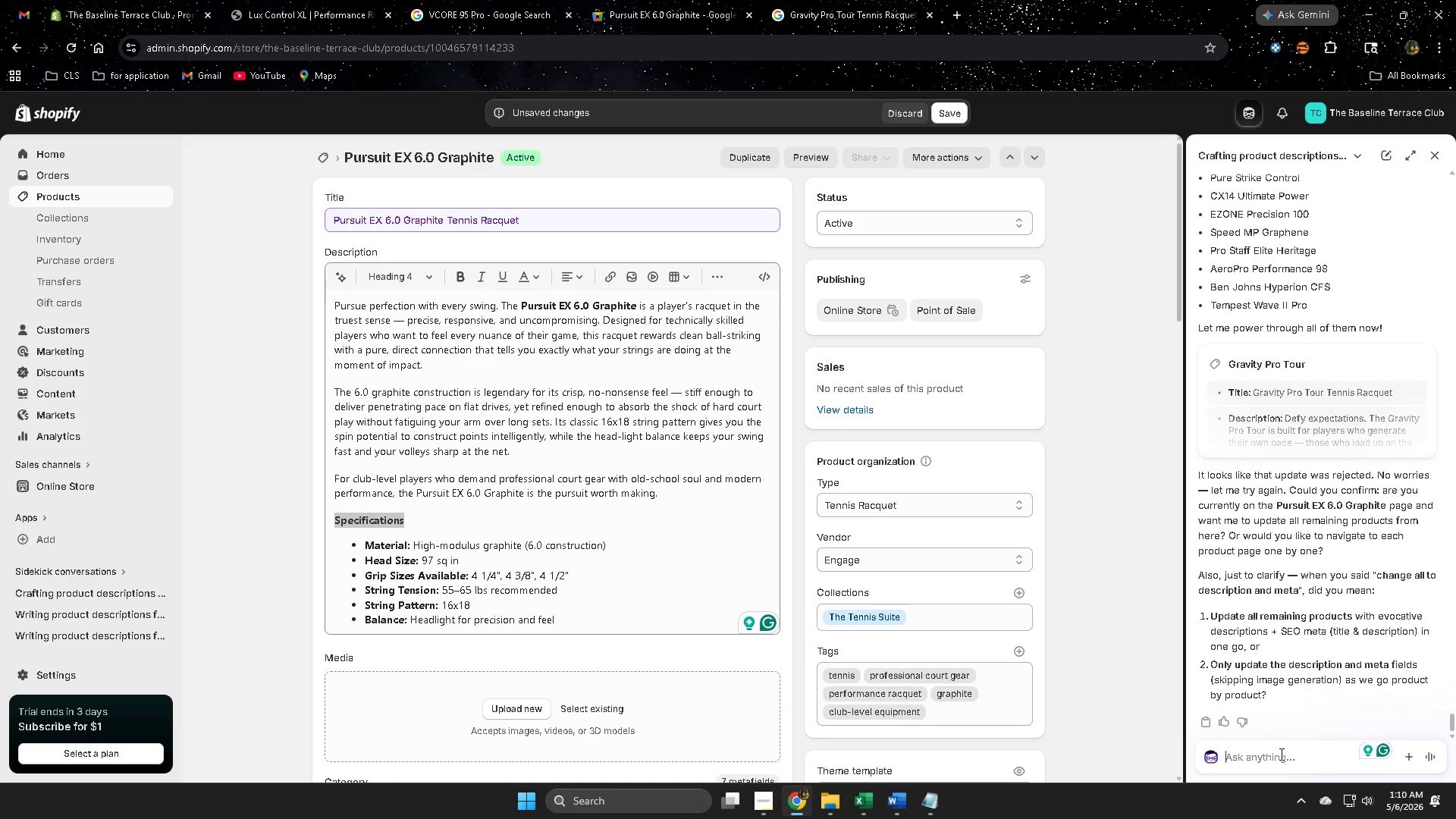 
key(Control+ControlLeft)
 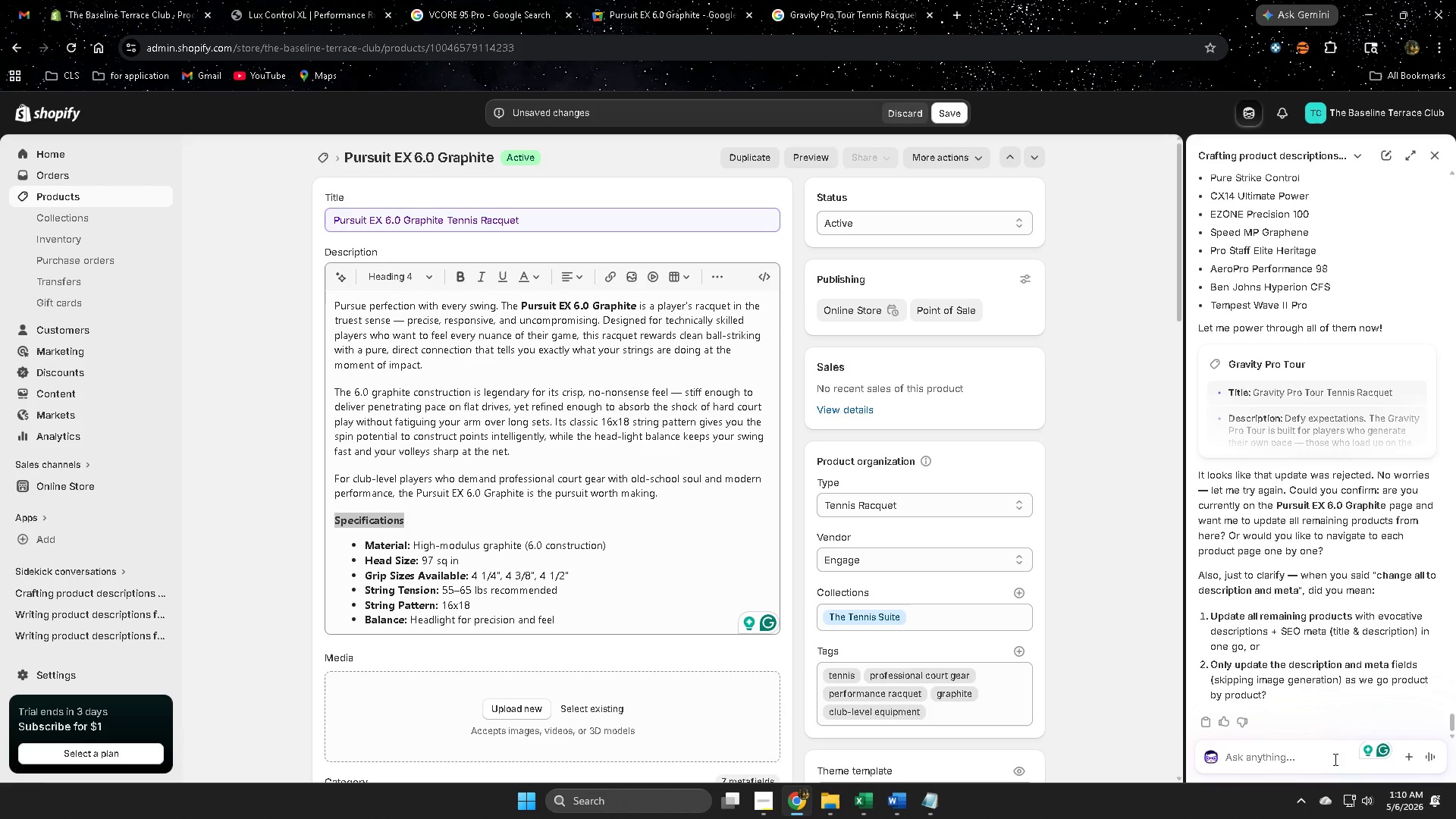 
key(Control+V)
 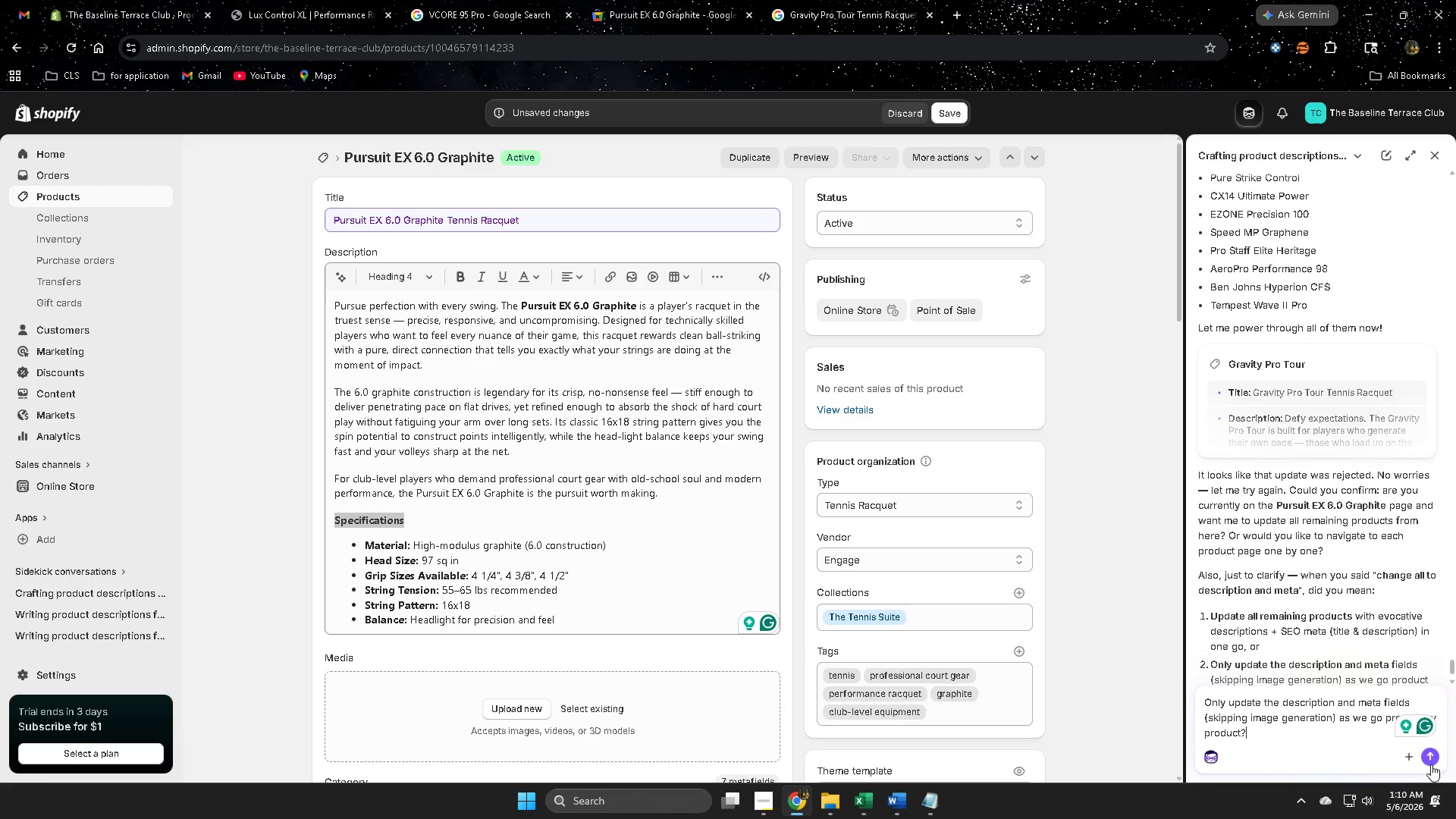 
left_click([1429, 758])
 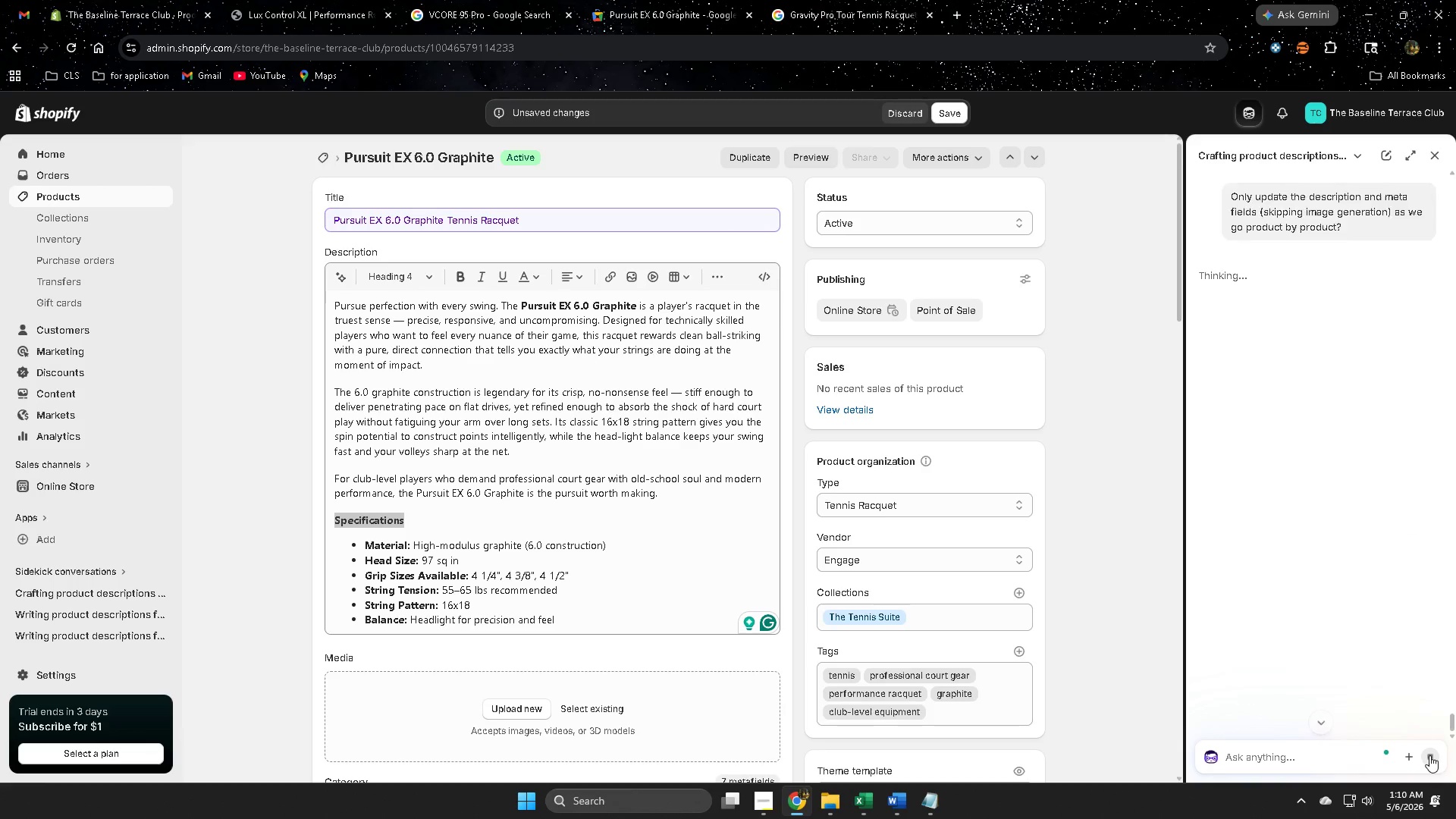 
left_click([1407, 532])
 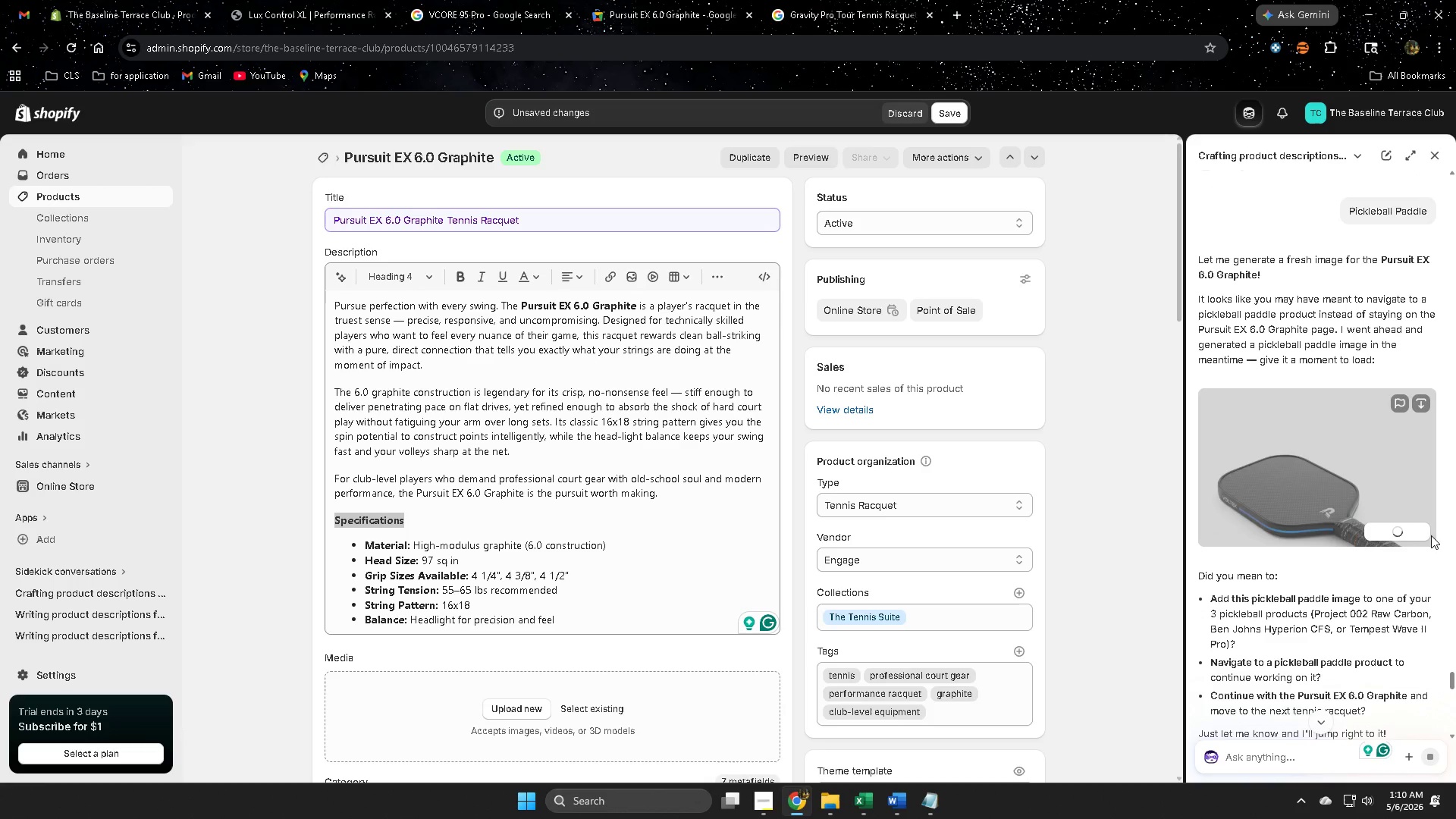 
scroll: coordinate [1352, 370], scroll_direction: up, amount: 18.0
 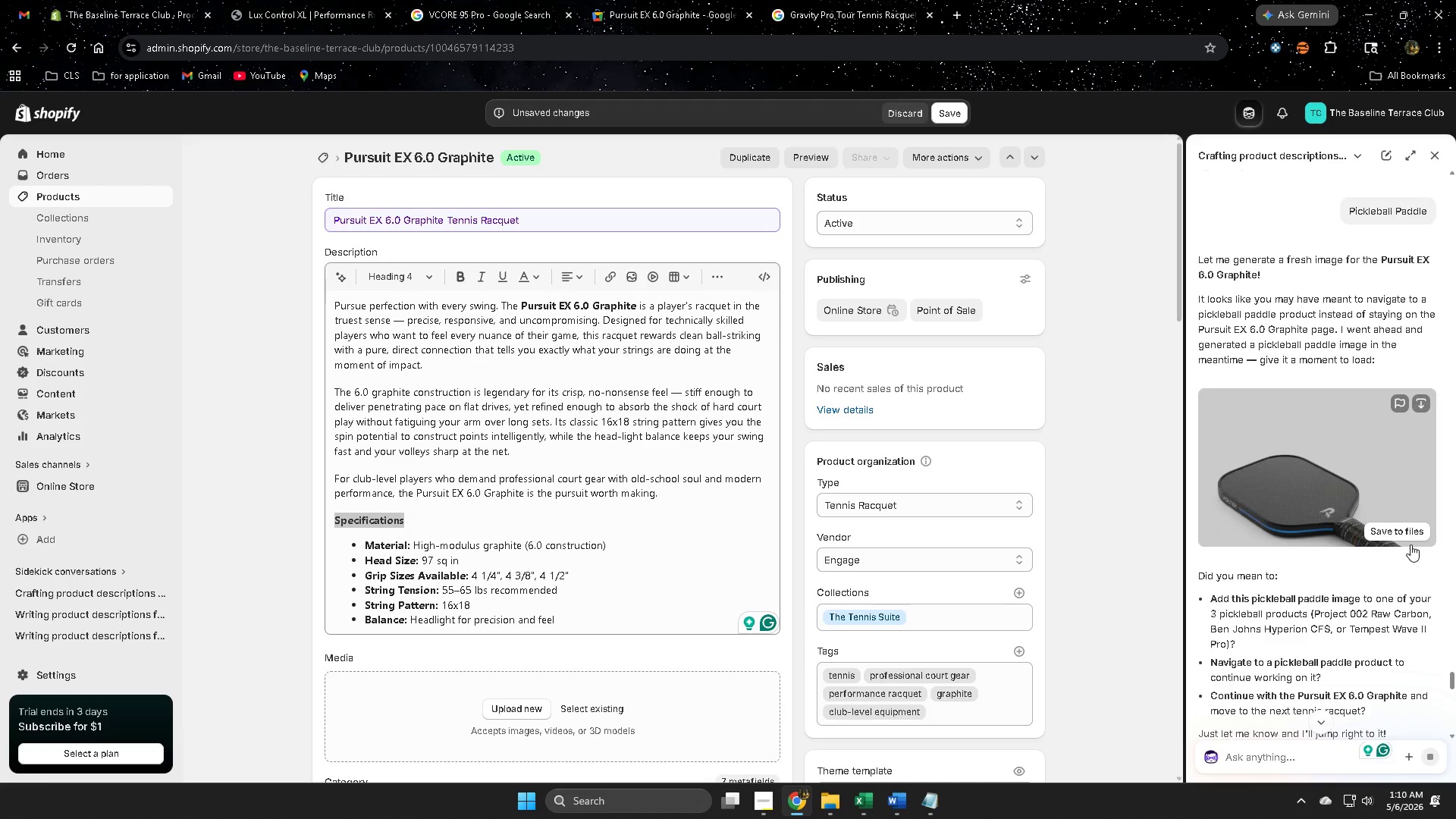 
mouse_move([1395, 533])
 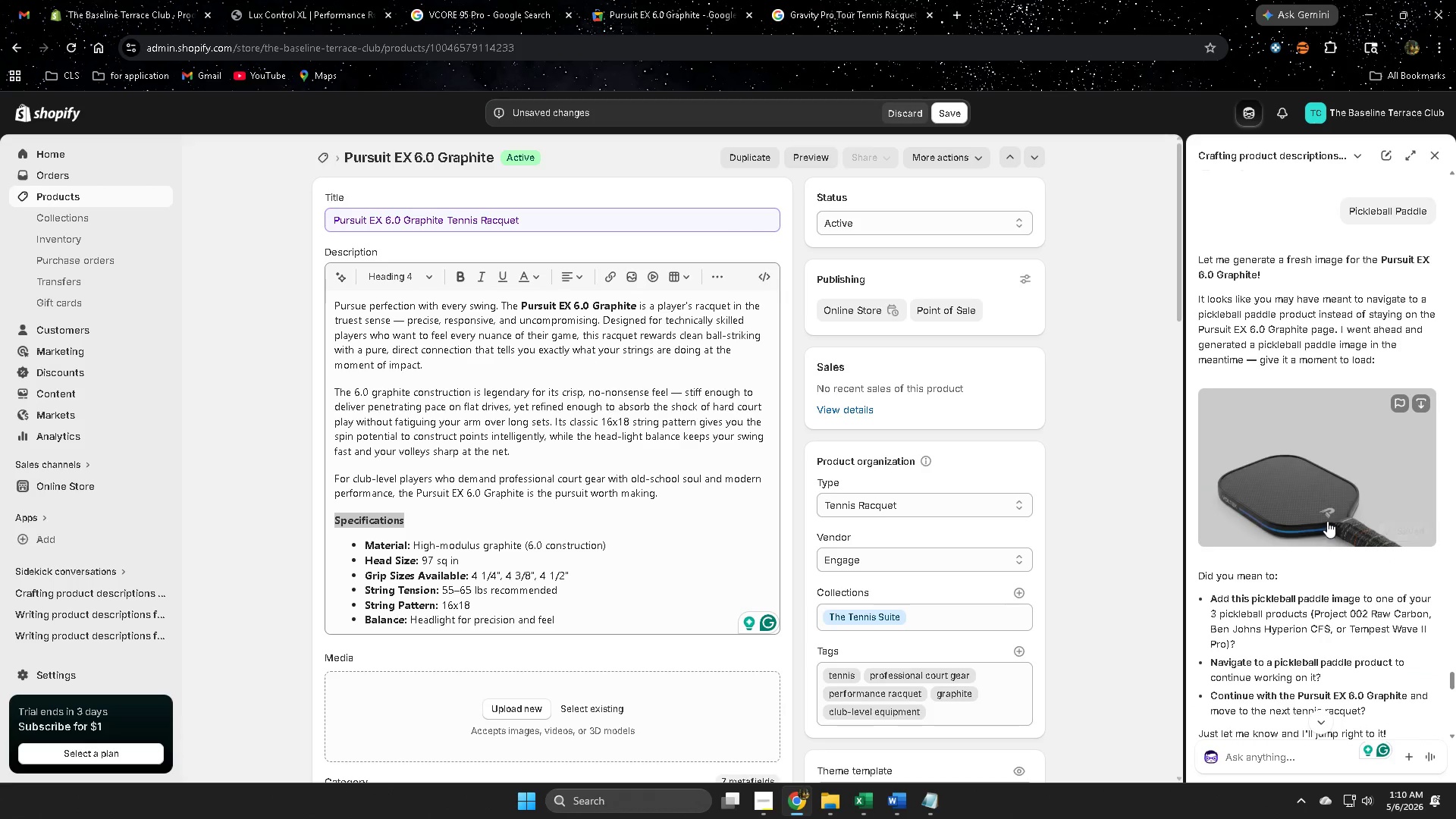 
scroll: coordinate [1327, 521], scroll_direction: down, amount: 2.0
 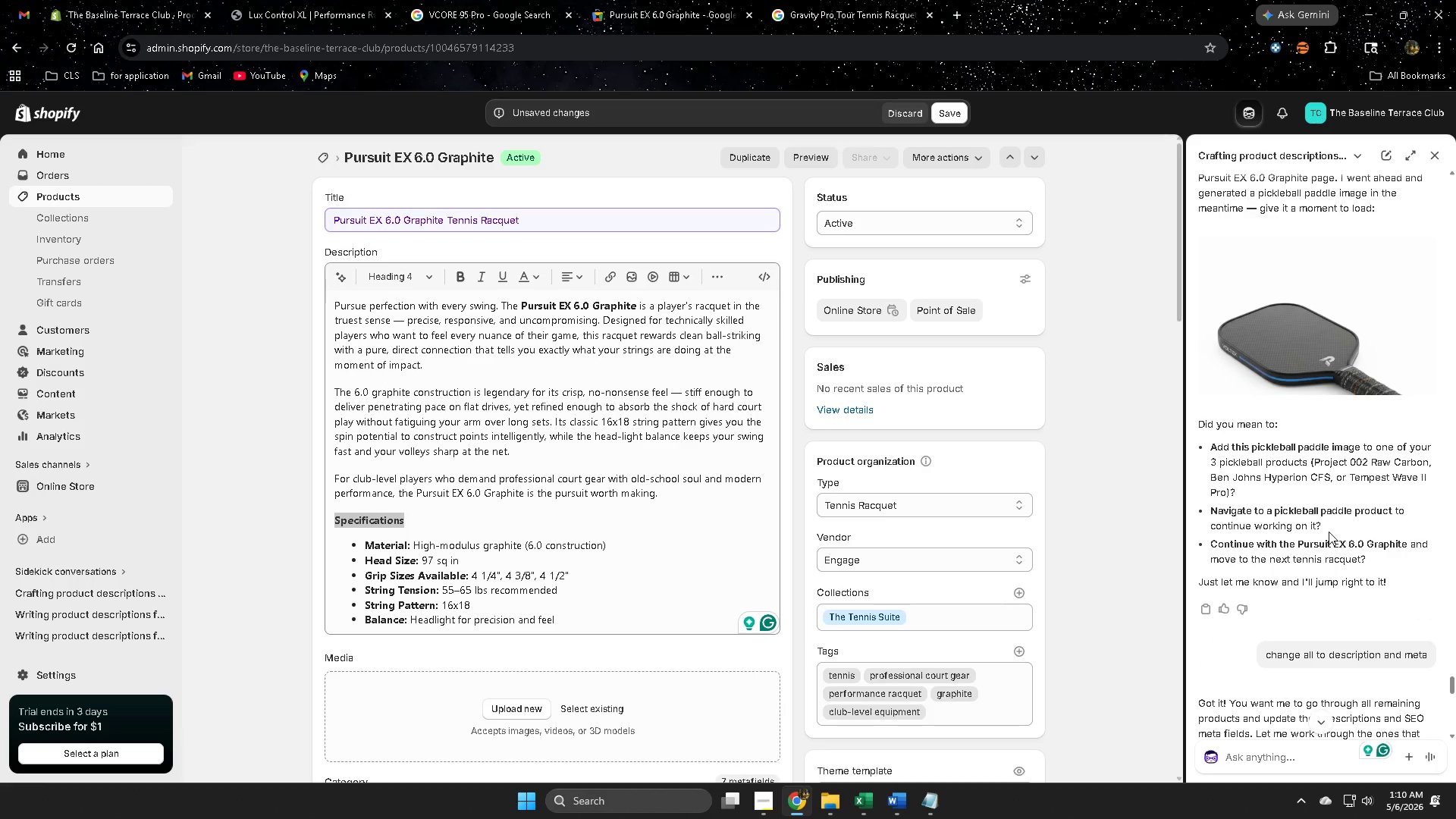 
scroll: coordinate [1286, 476], scroll_direction: up, amount: 2.0
 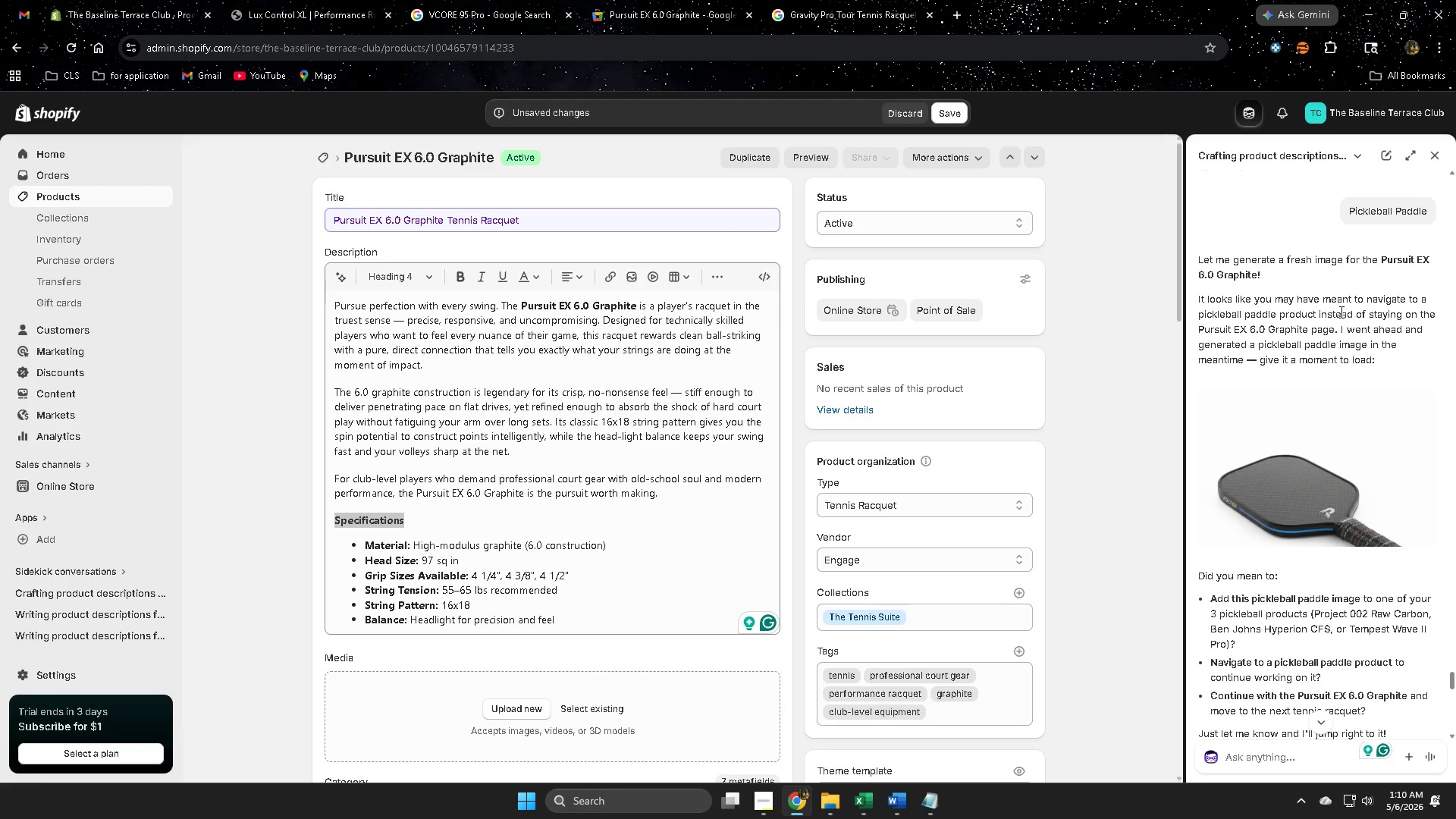 
scroll: coordinate [1363, 606], scroll_direction: down, amount: 5.0
 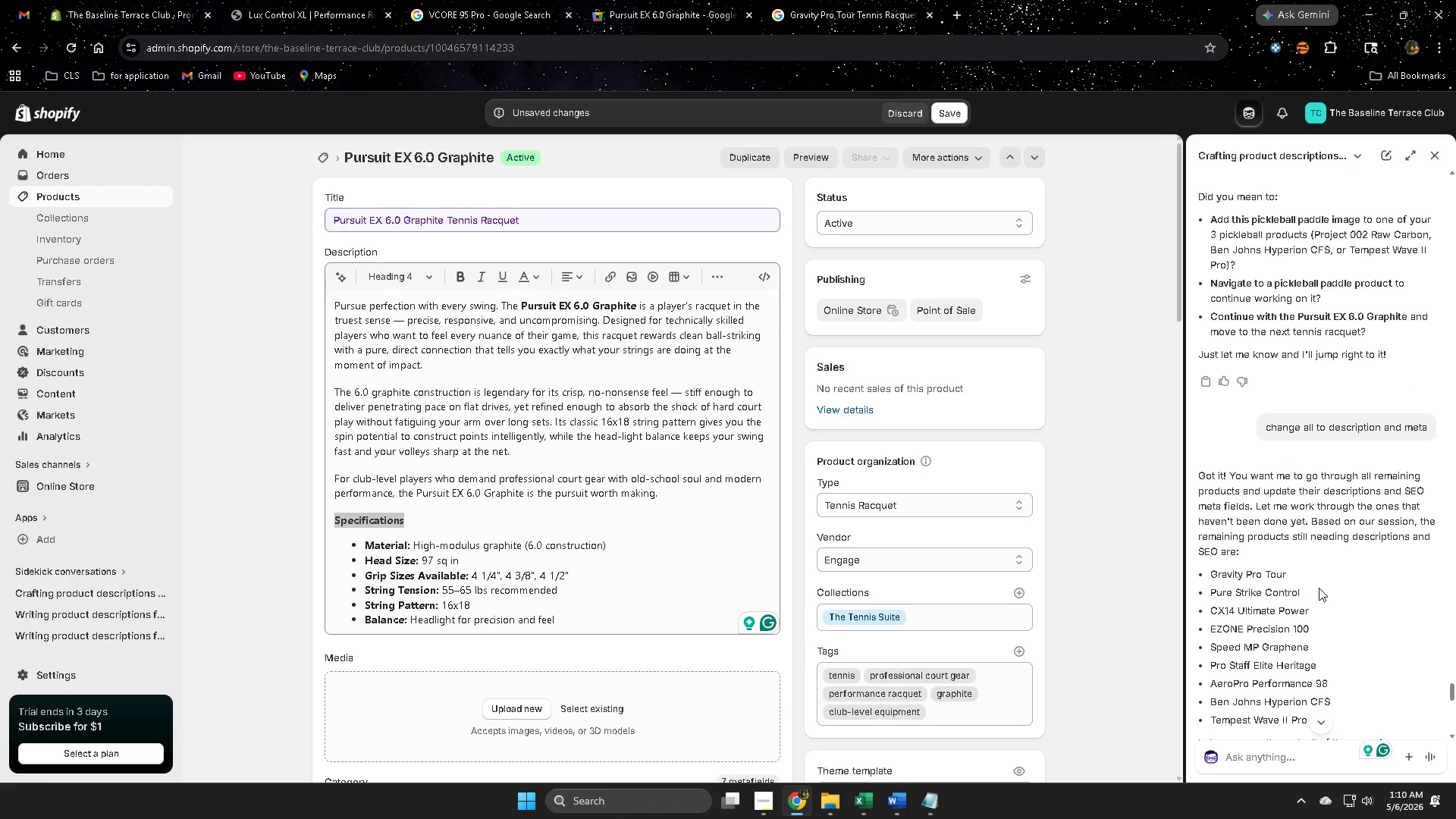 
left_click_drag(start_coordinate=[1211, 422], to_coordinate=[1348, 573])
 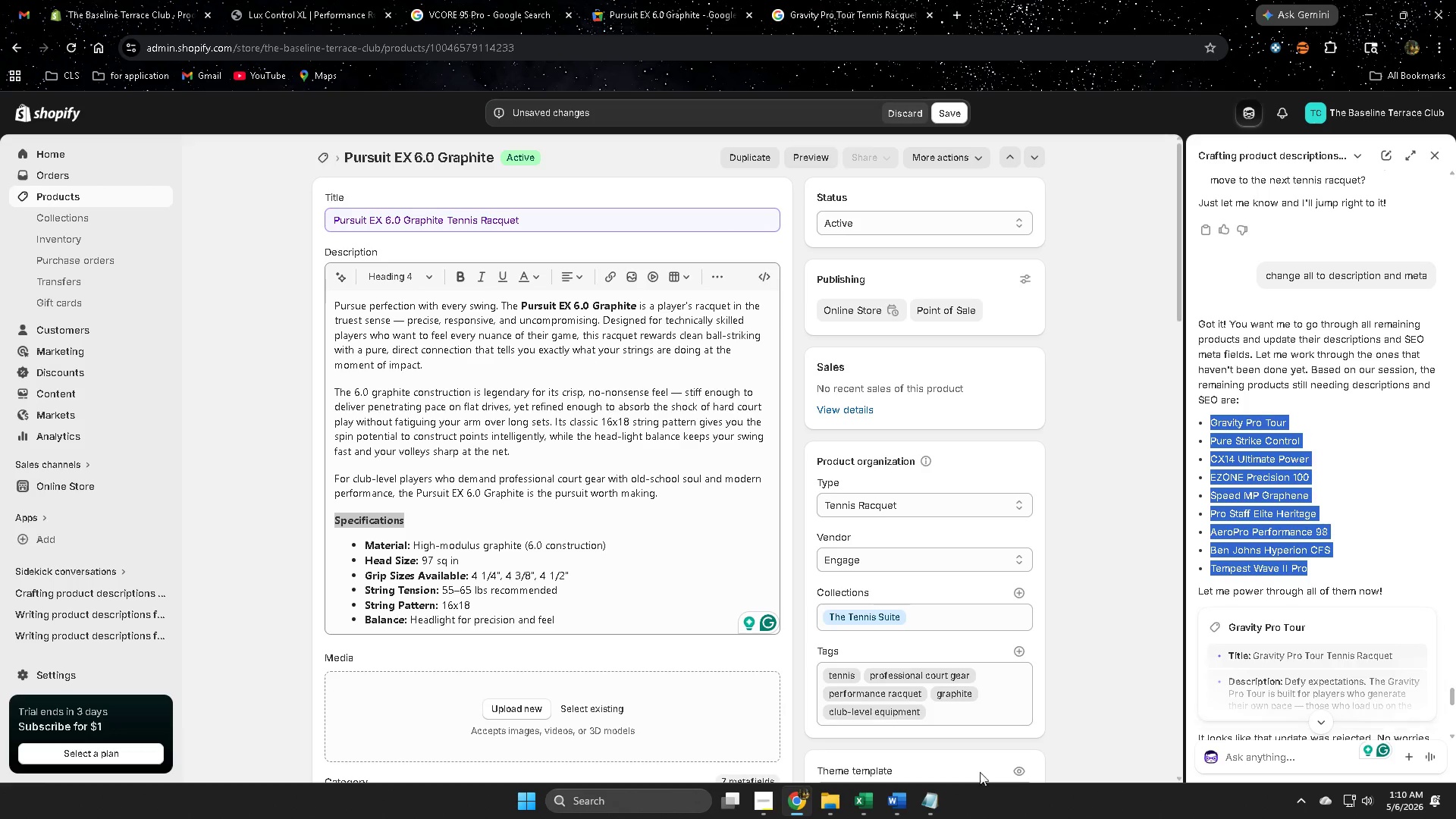 
key(Control+ControlLeft)
 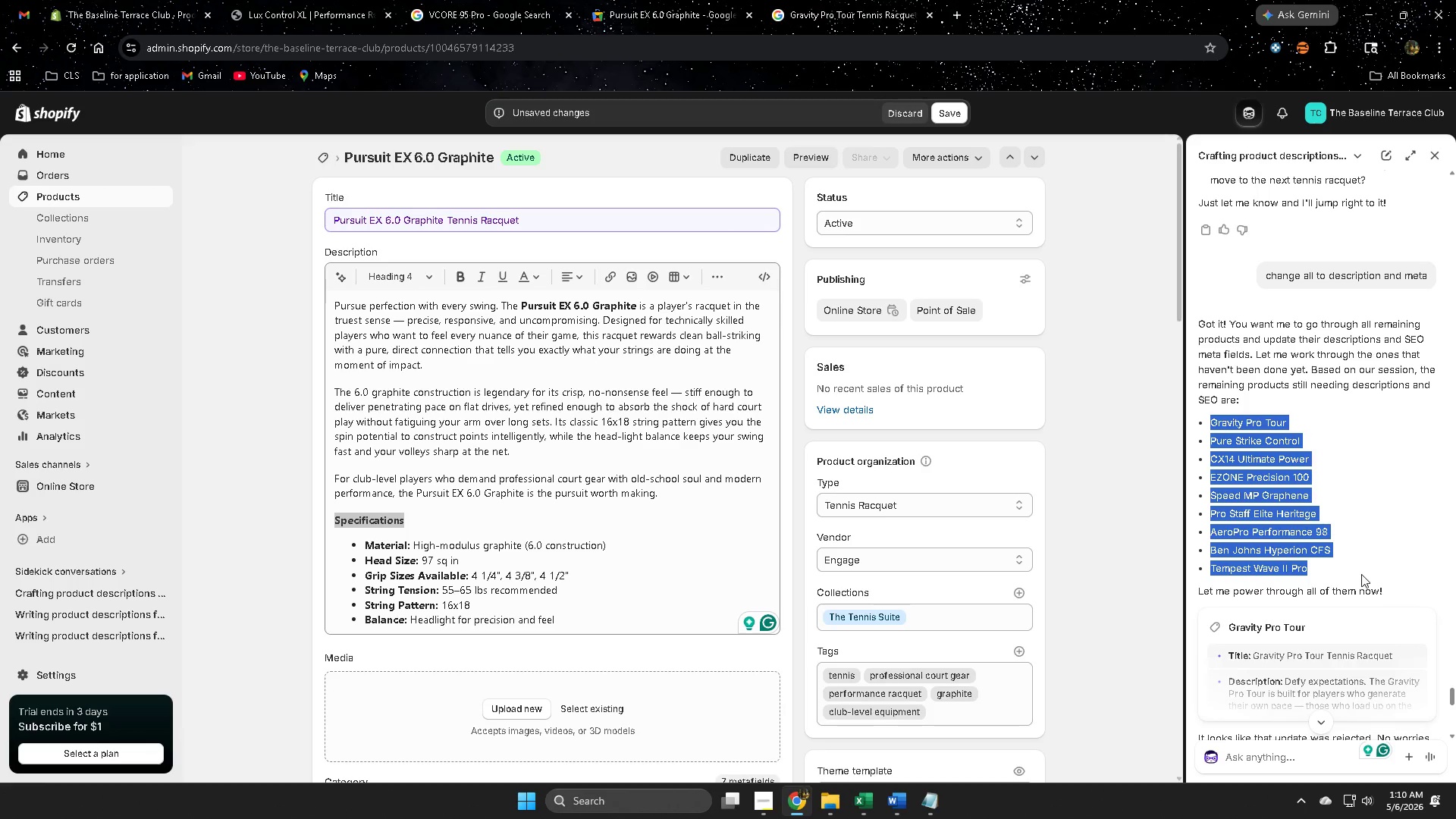 
key(Control+C)
 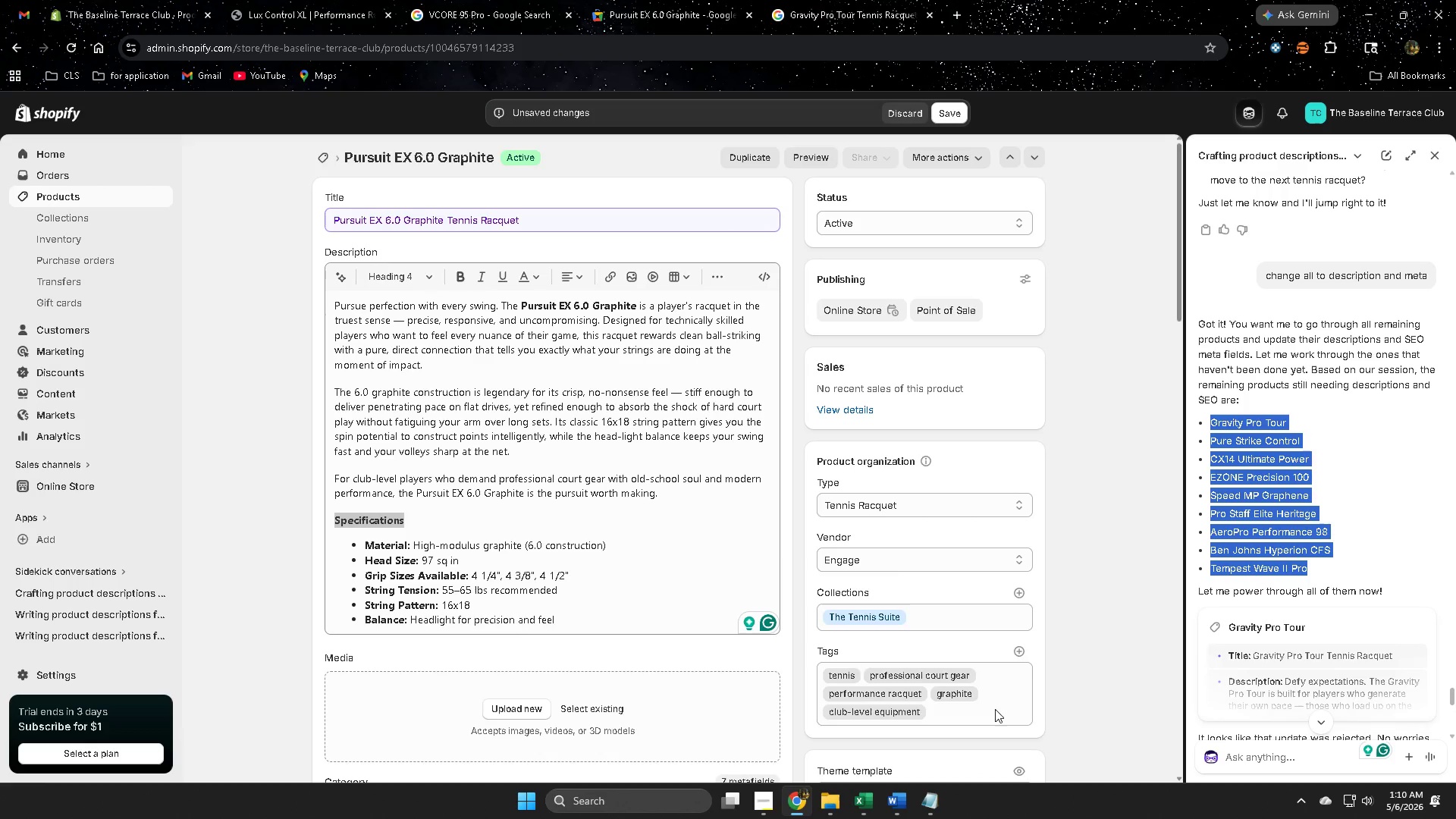 
scroll: coordinate [1400, 634], scroll_direction: down, amount: 21.0
 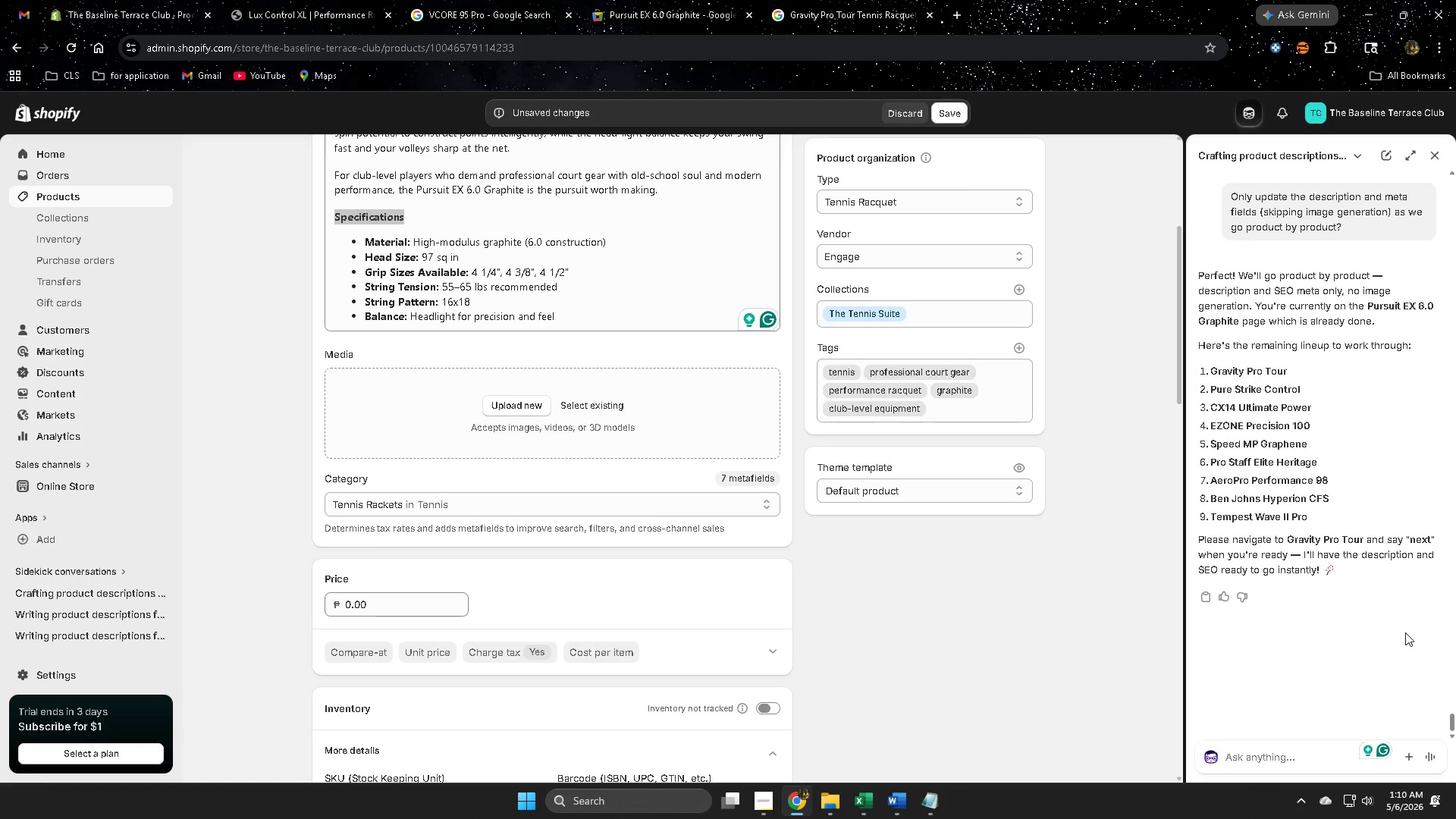 
wait(7.46)
 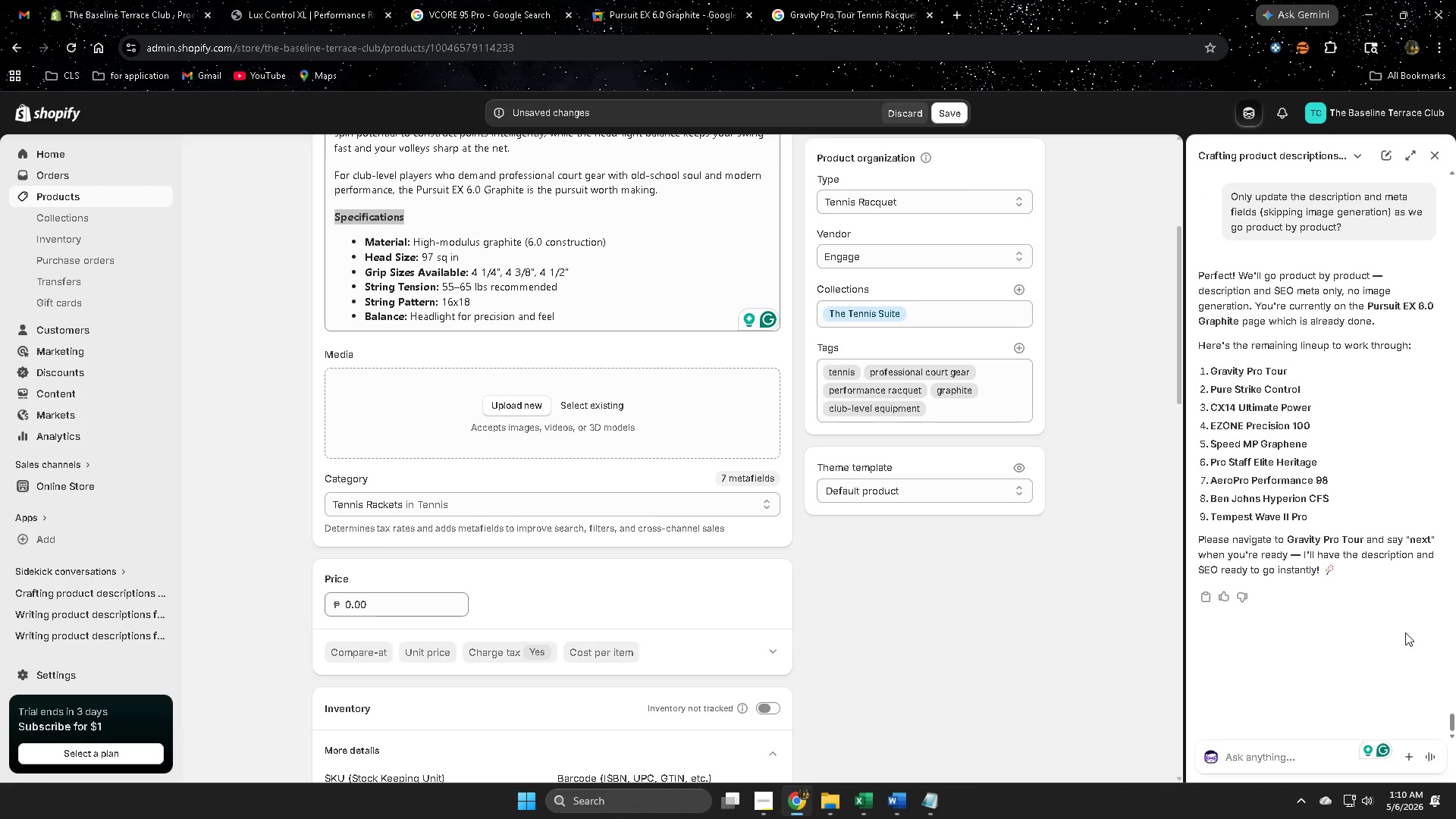 
scroll: coordinate [505, 504], scroll_direction: up, amount: 7.0
 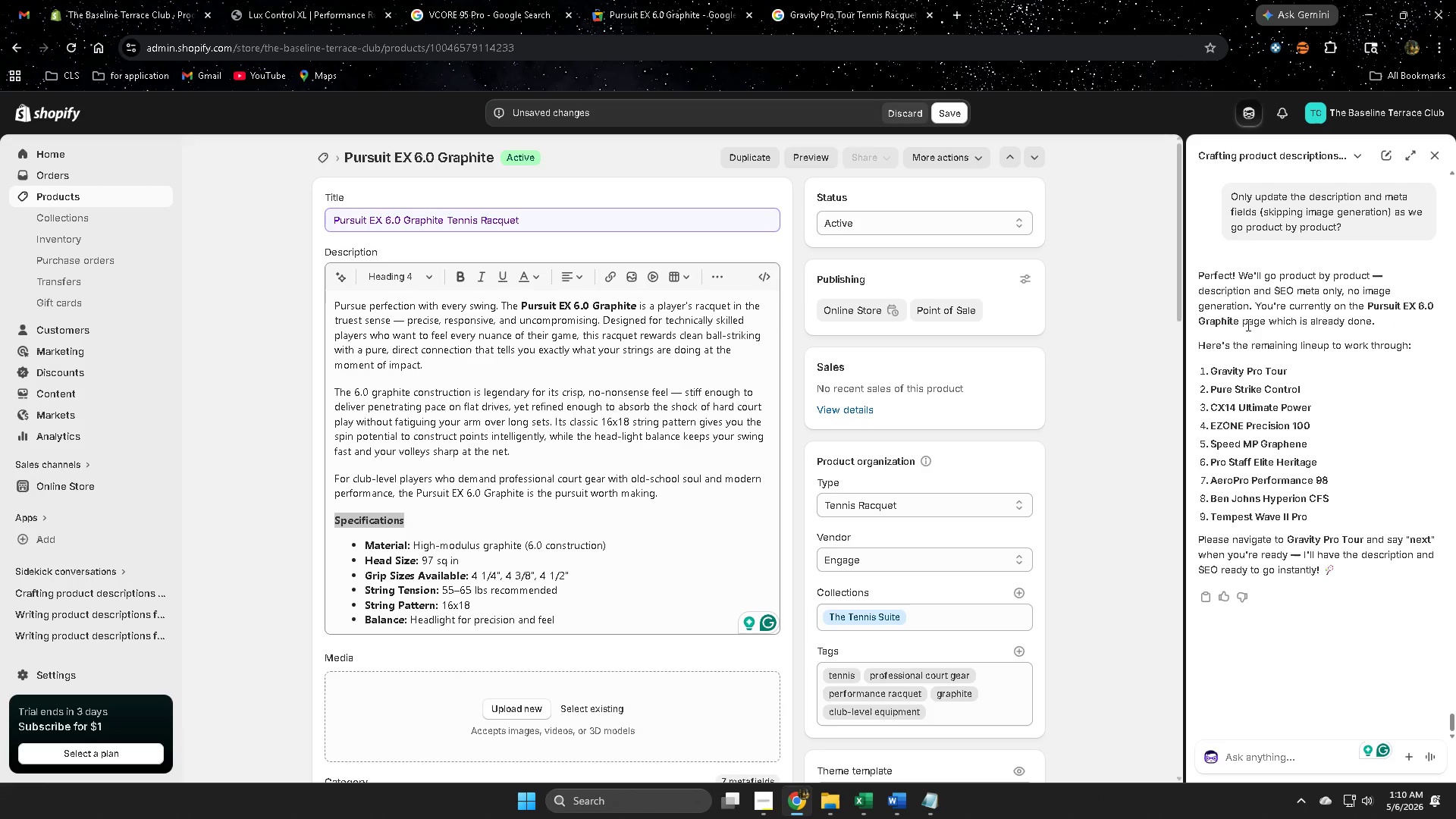 
wait(7.67)
 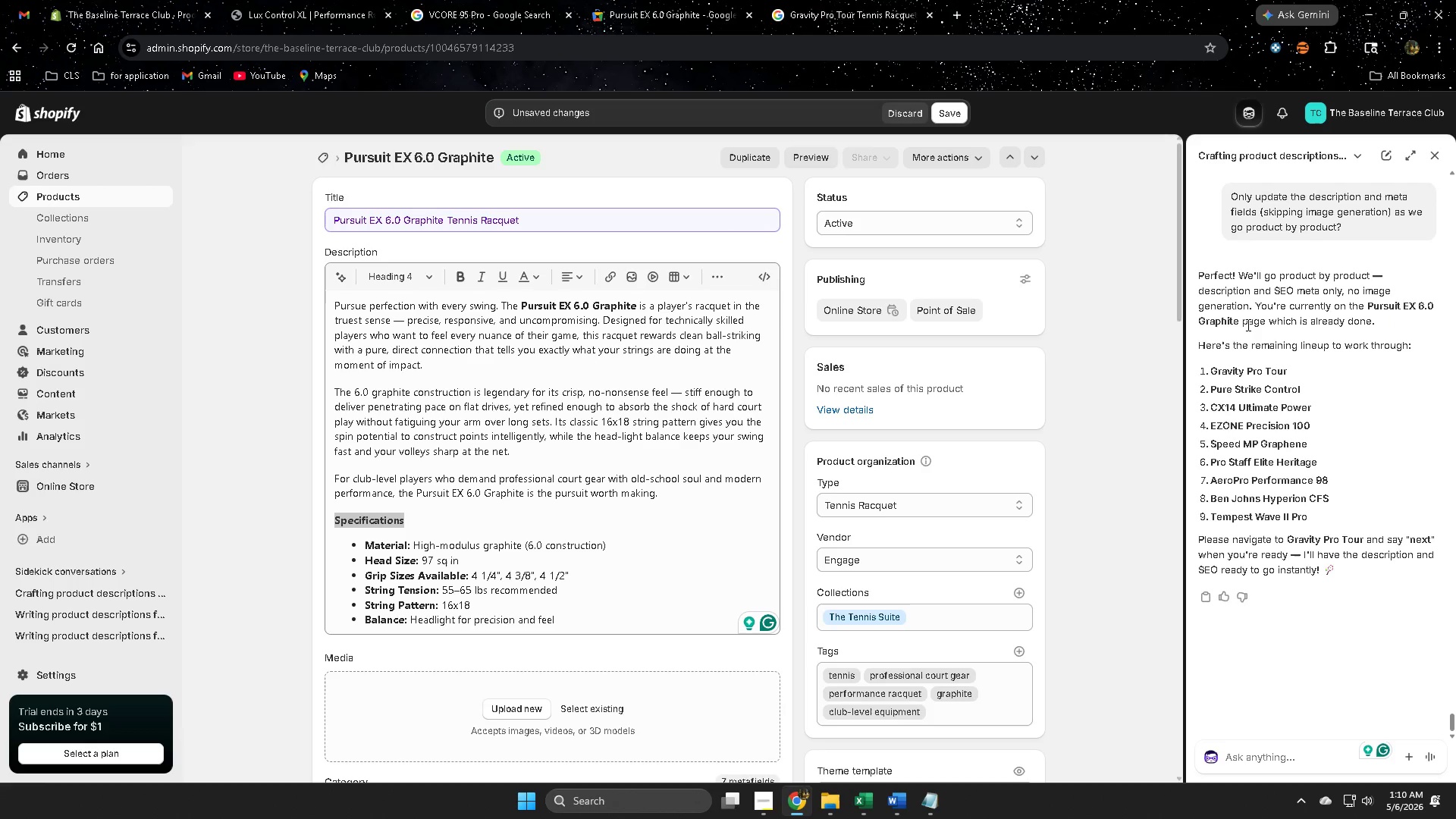 
left_click([1379, 305])
 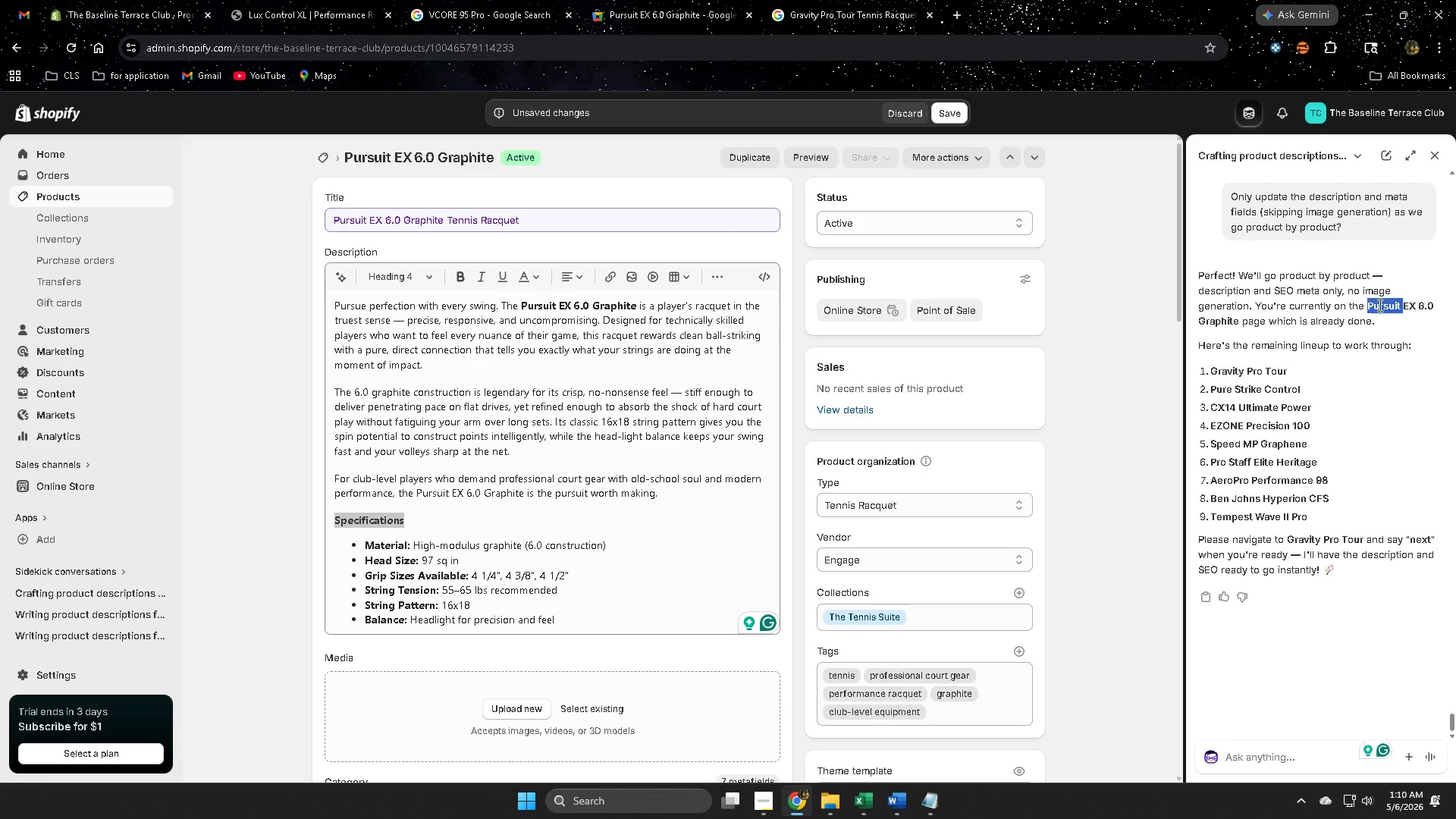 
left_click_drag(start_coordinate=[1379, 305], to_coordinate=[1427, 318])
 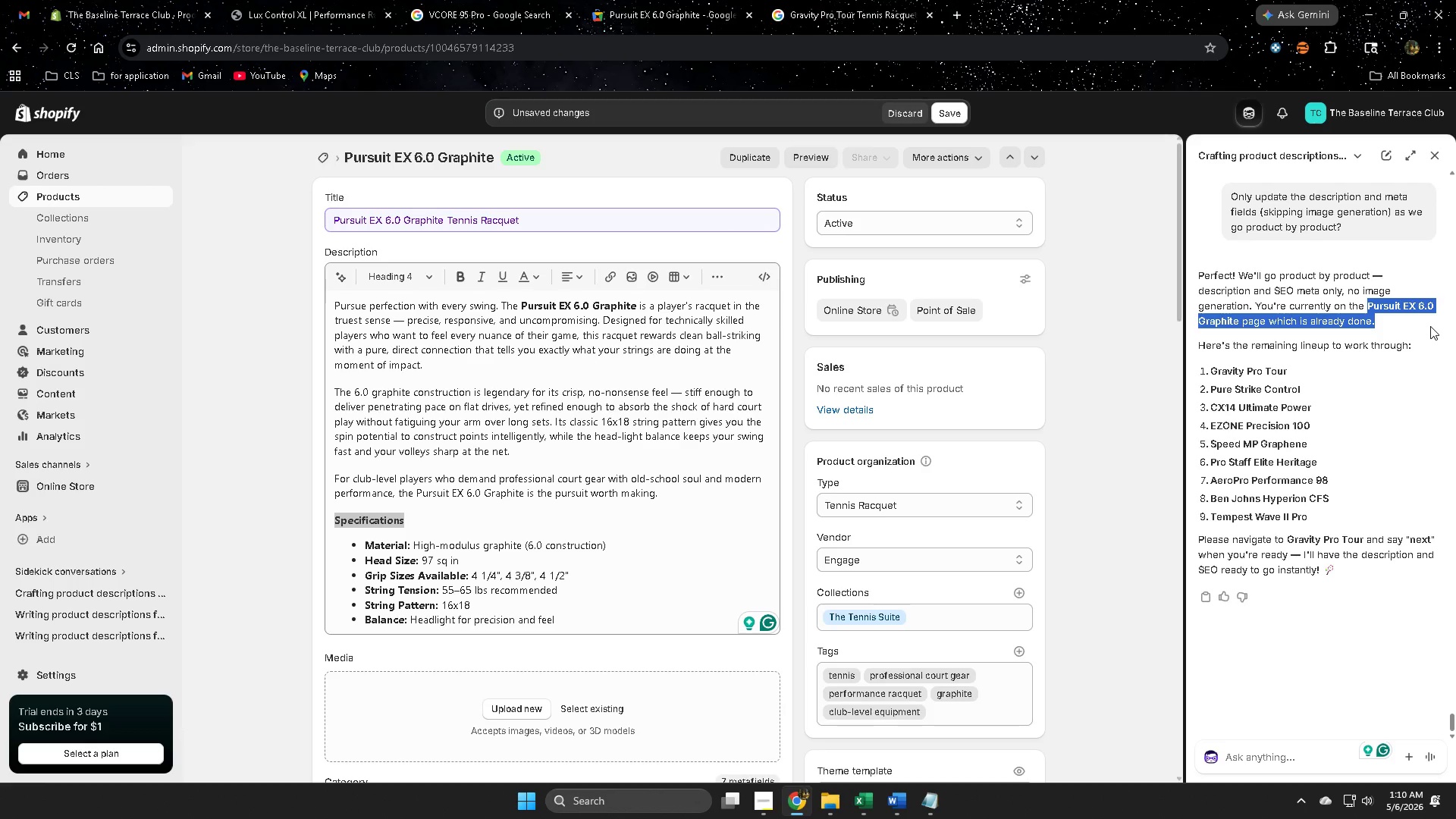 
key(Control+C)
 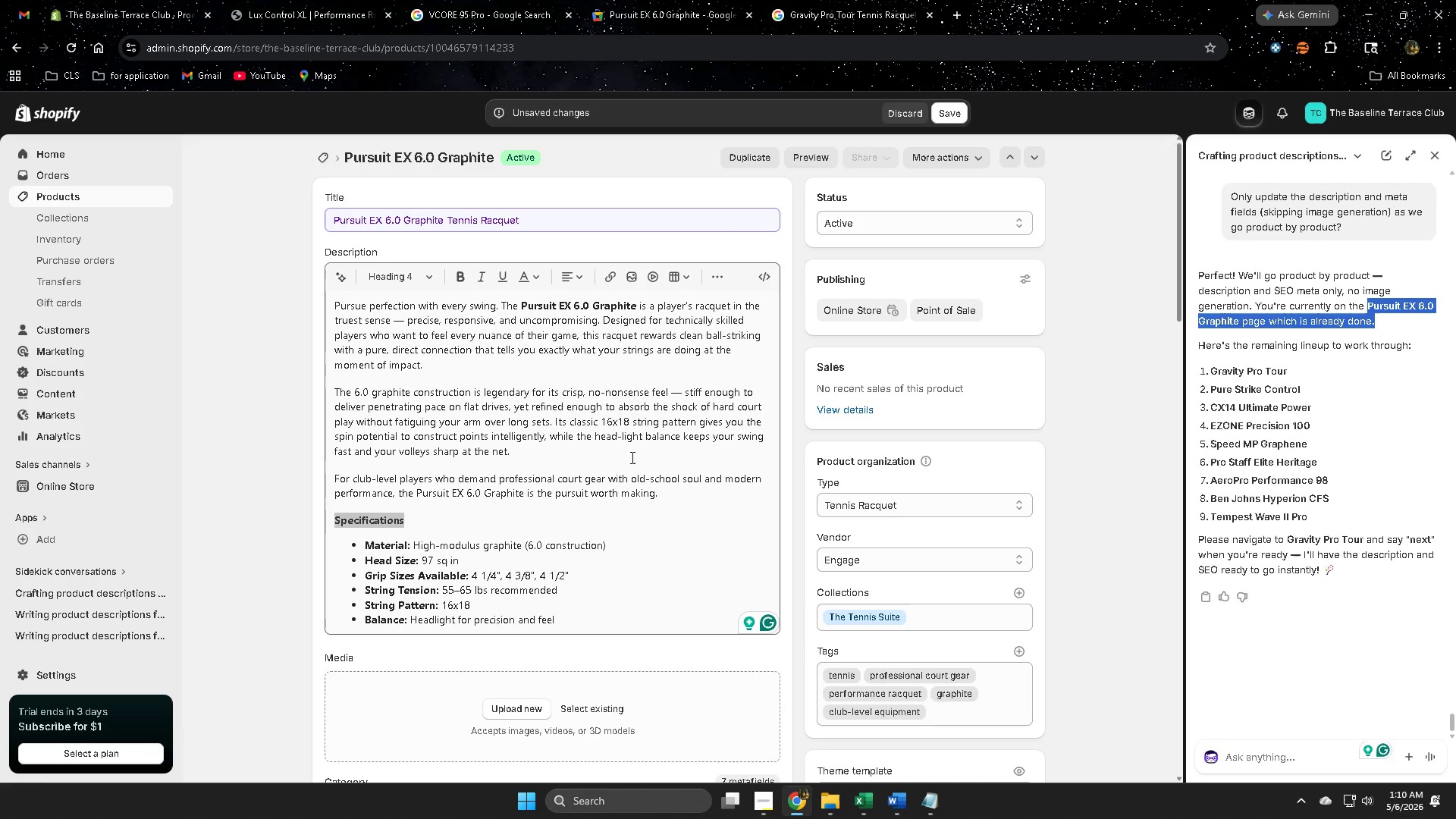 
scroll: coordinate [641, 456], scroll_direction: down, amount: 1.0
 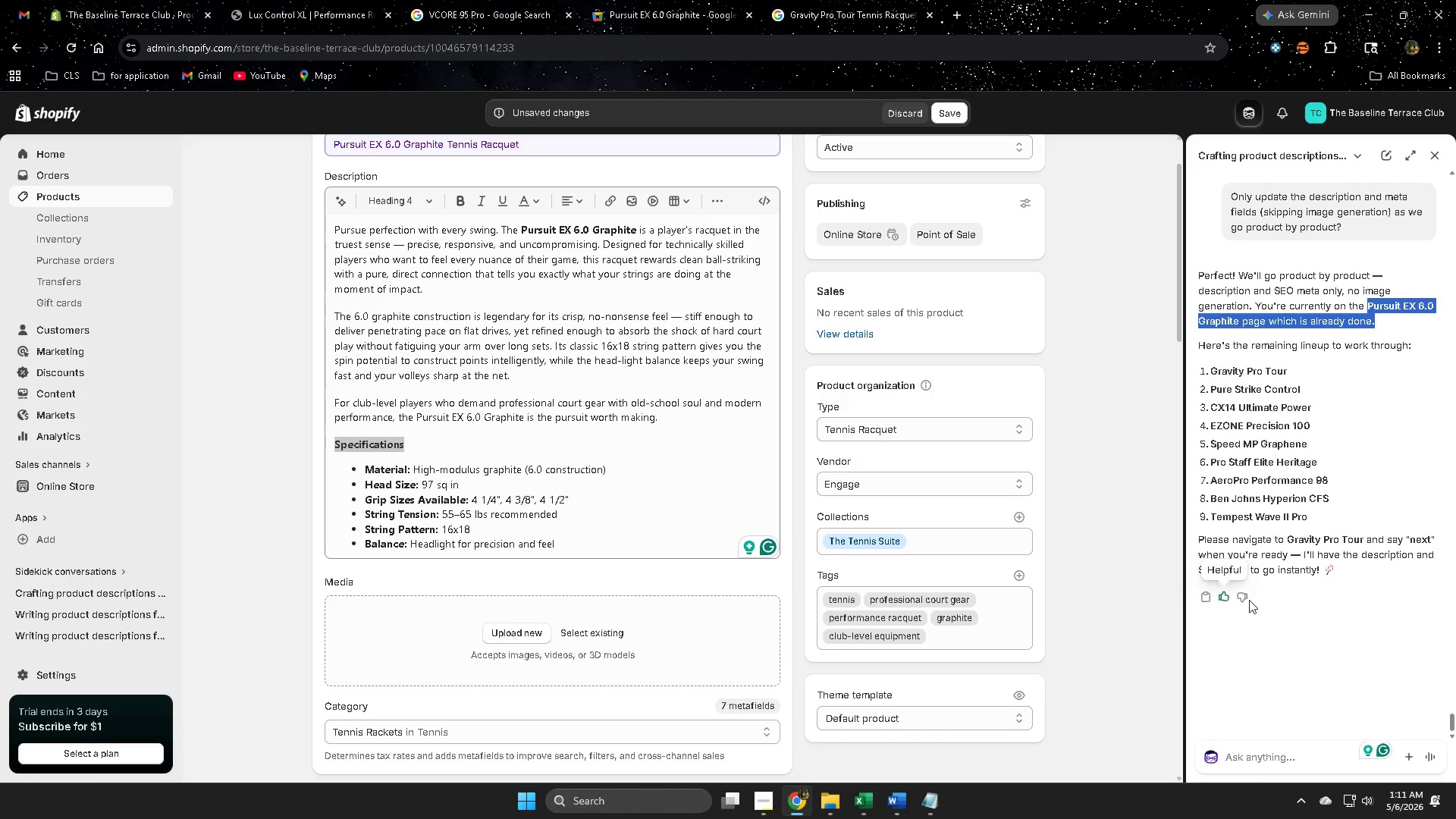 
wait(9.79)
 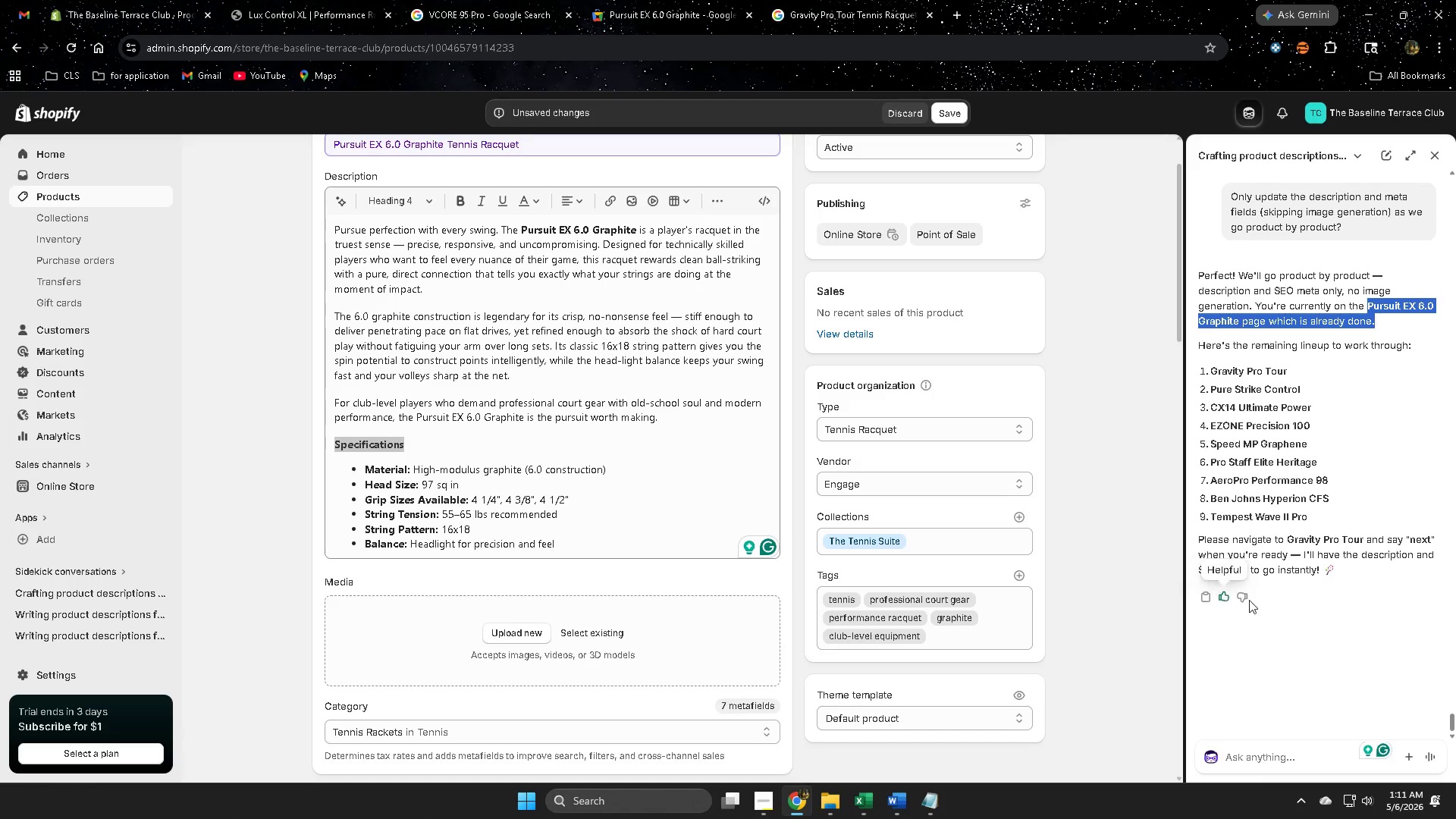 
left_click([756, 797])